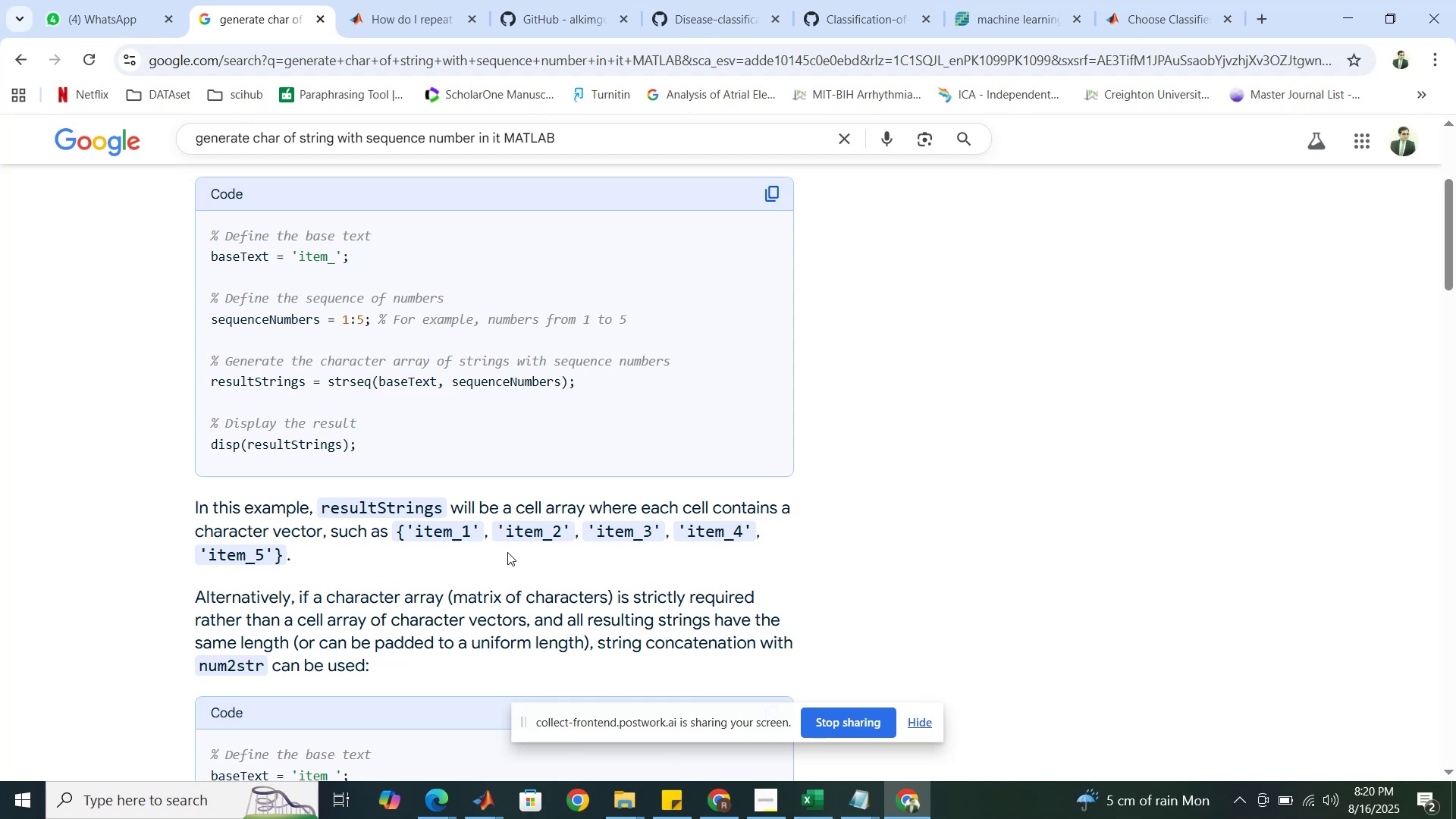 
wait(14.14)
 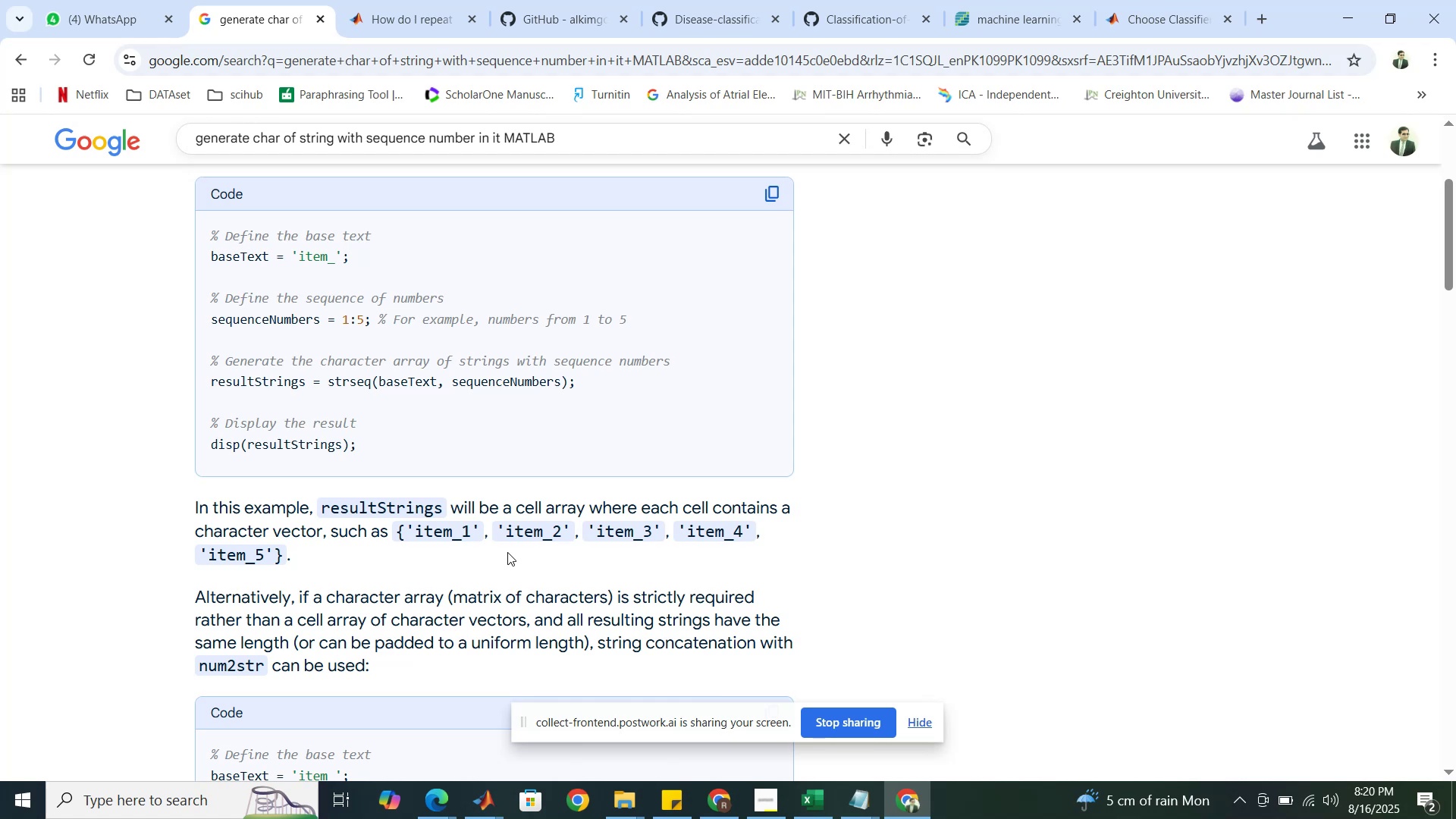 
scroll: coordinate [375, 431], scroll_direction: down, amount: 3.0
 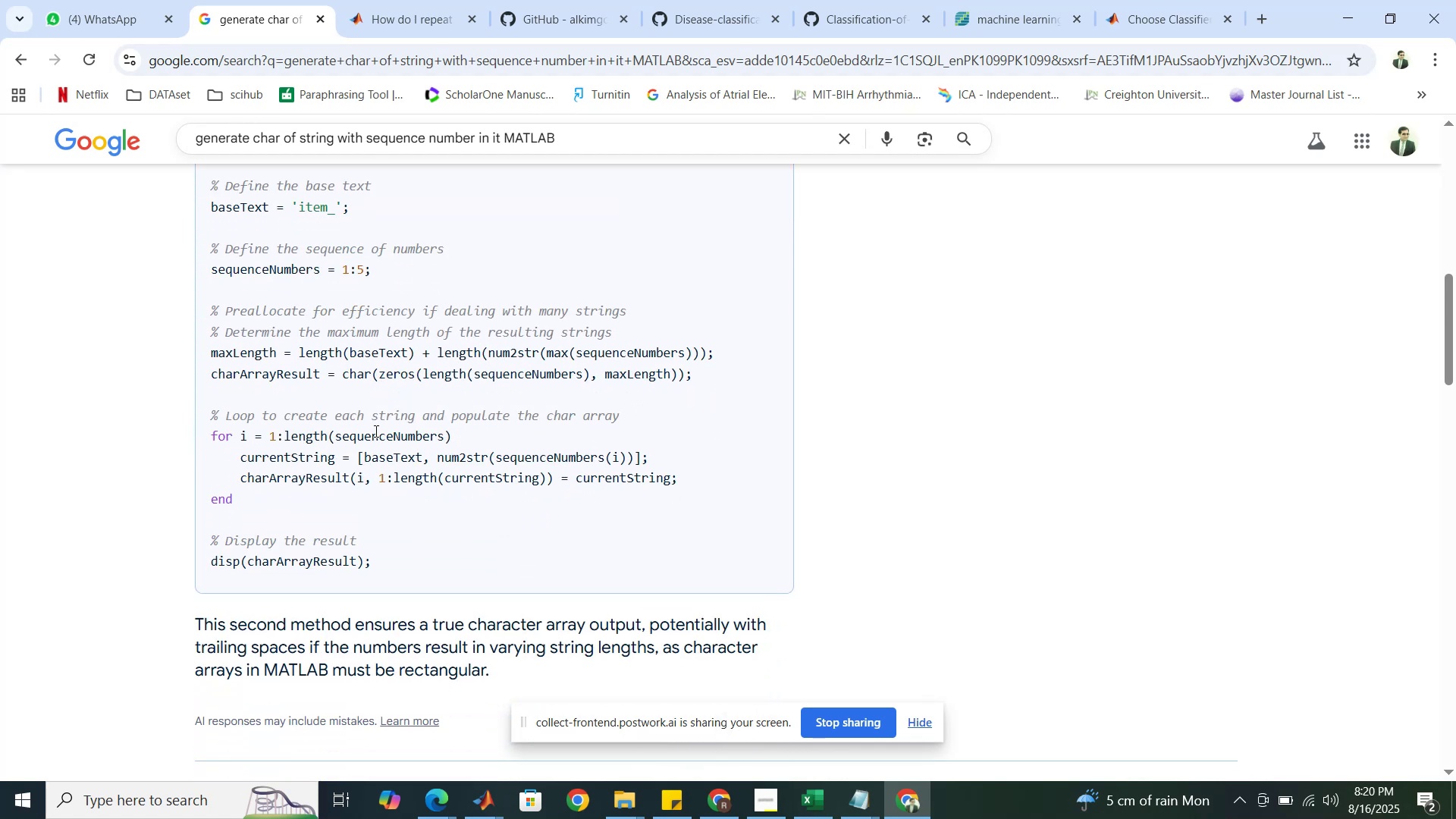 
wait(8.9)
 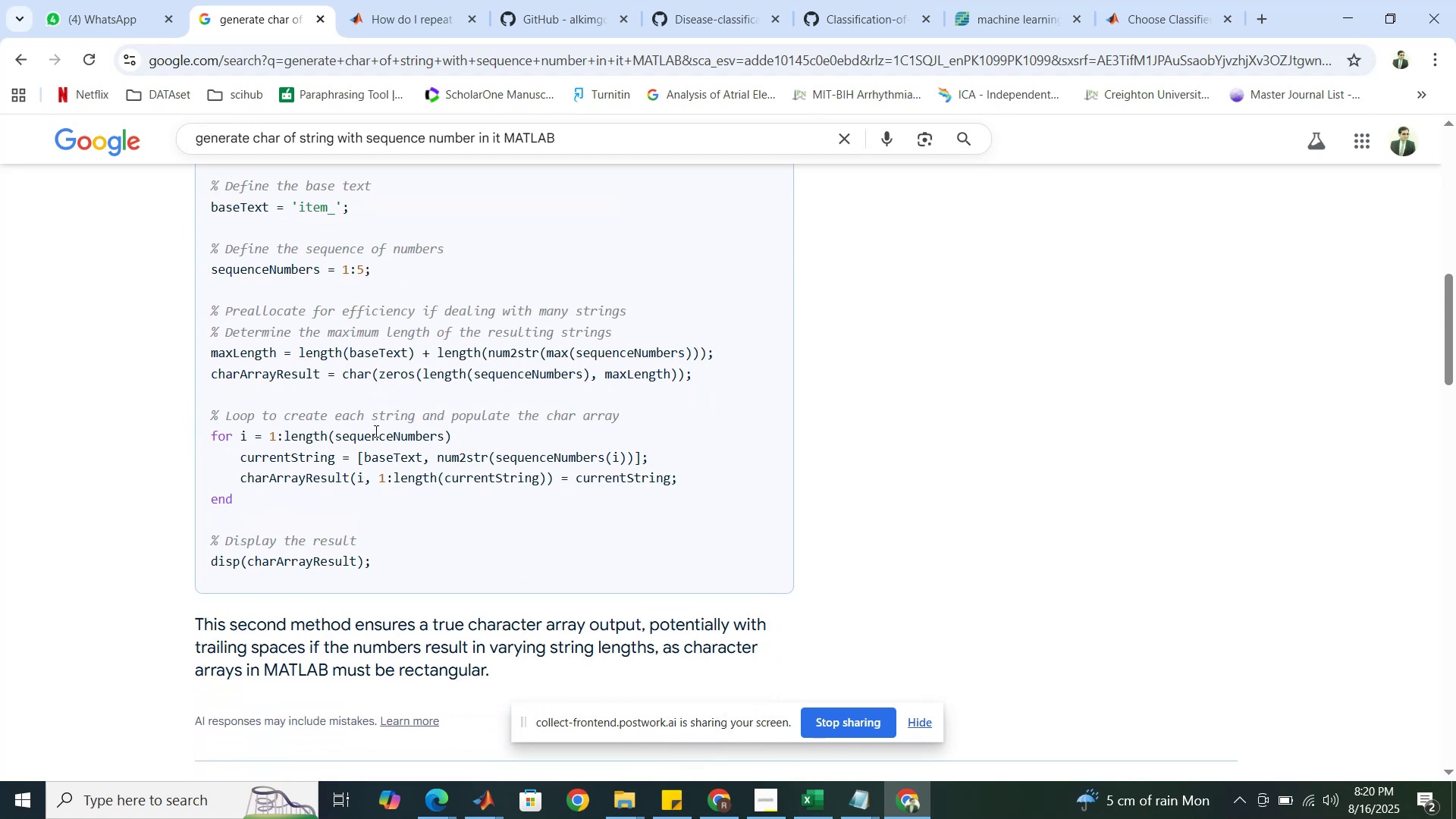 
scroll: coordinate [375, 431], scroll_direction: up, amount: 1.0
 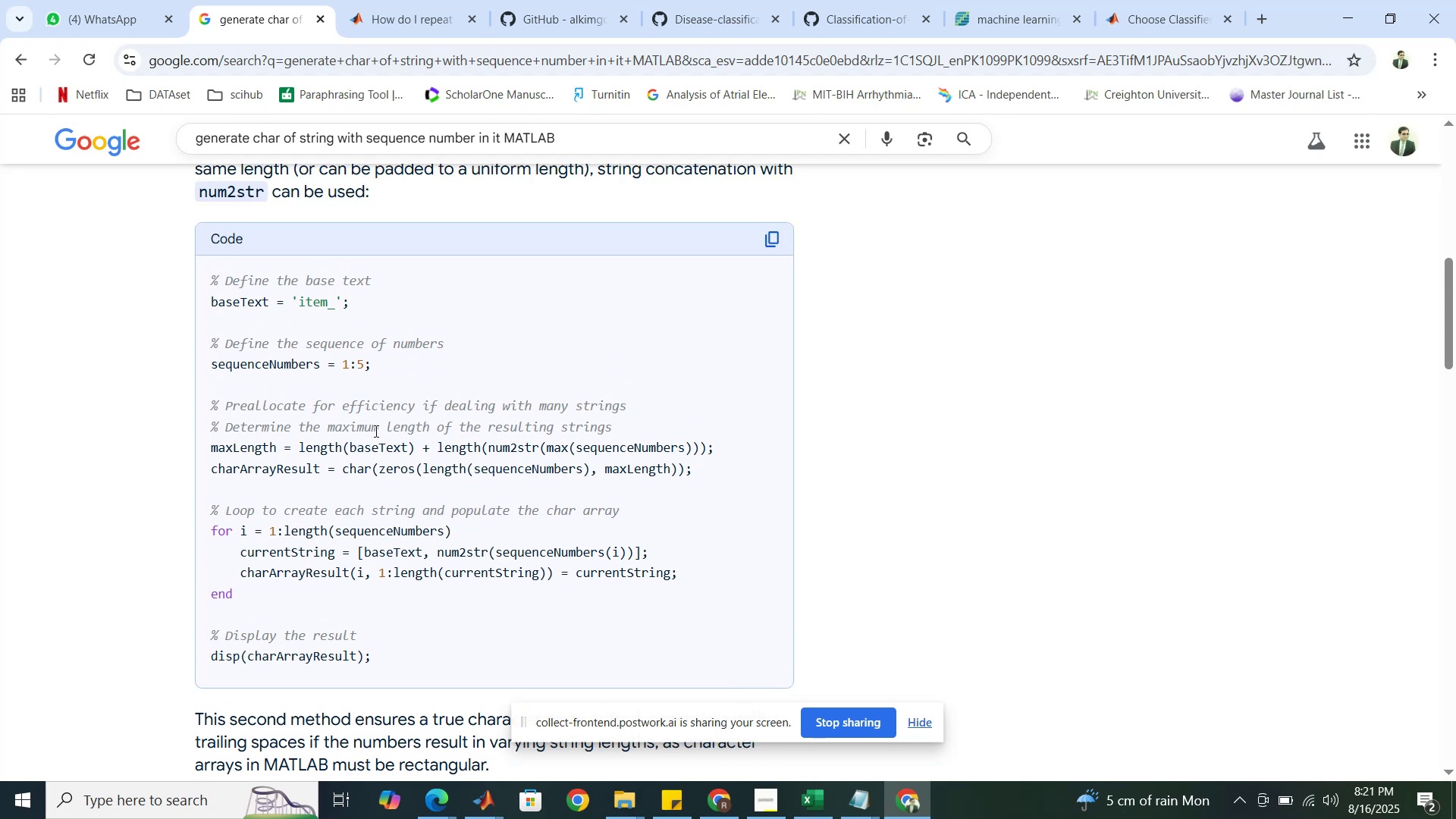 
wait(10.44)
 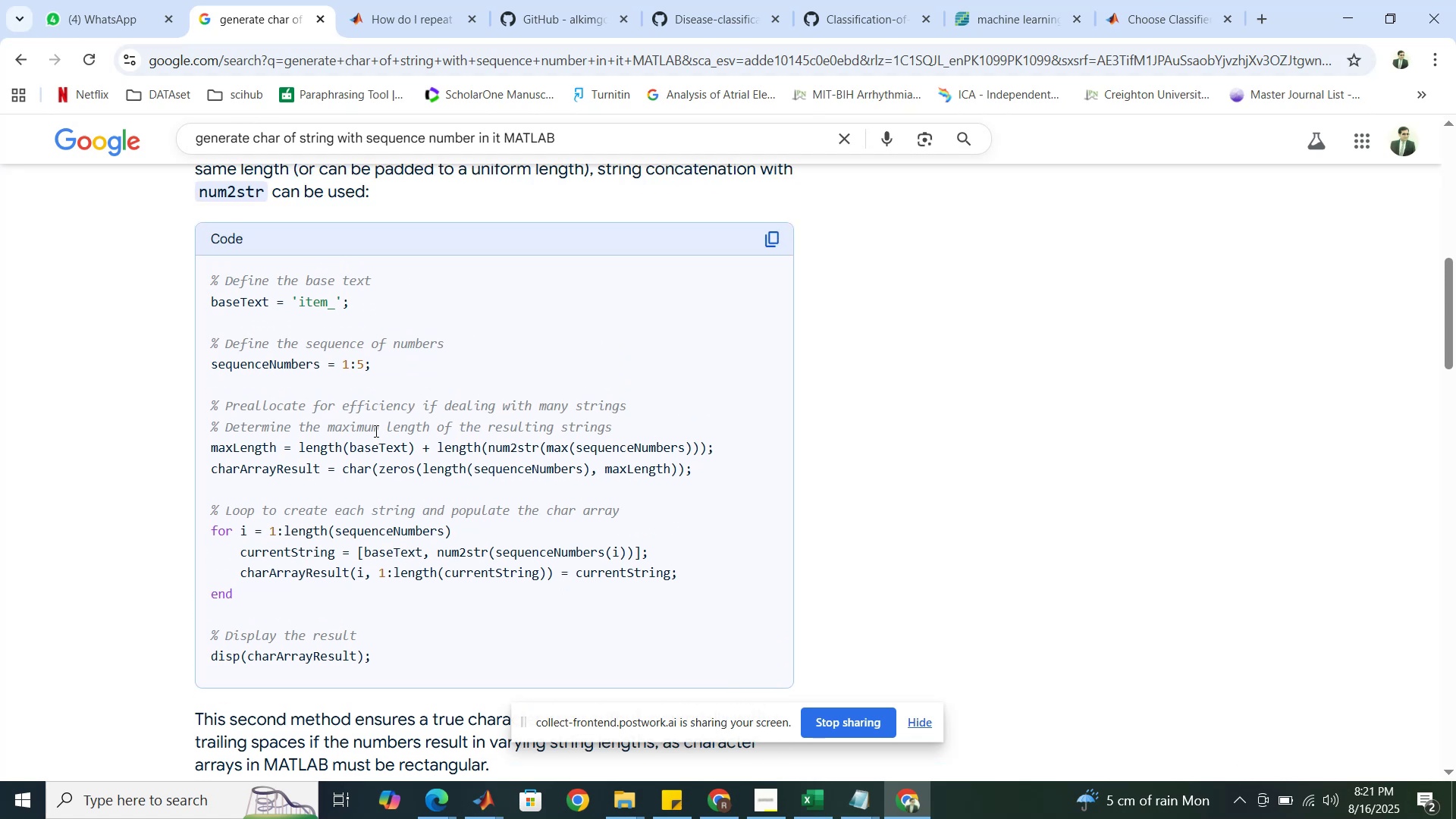 
scroll: coordinate [375, 431], scroll_direction: down, amount: 1.0
 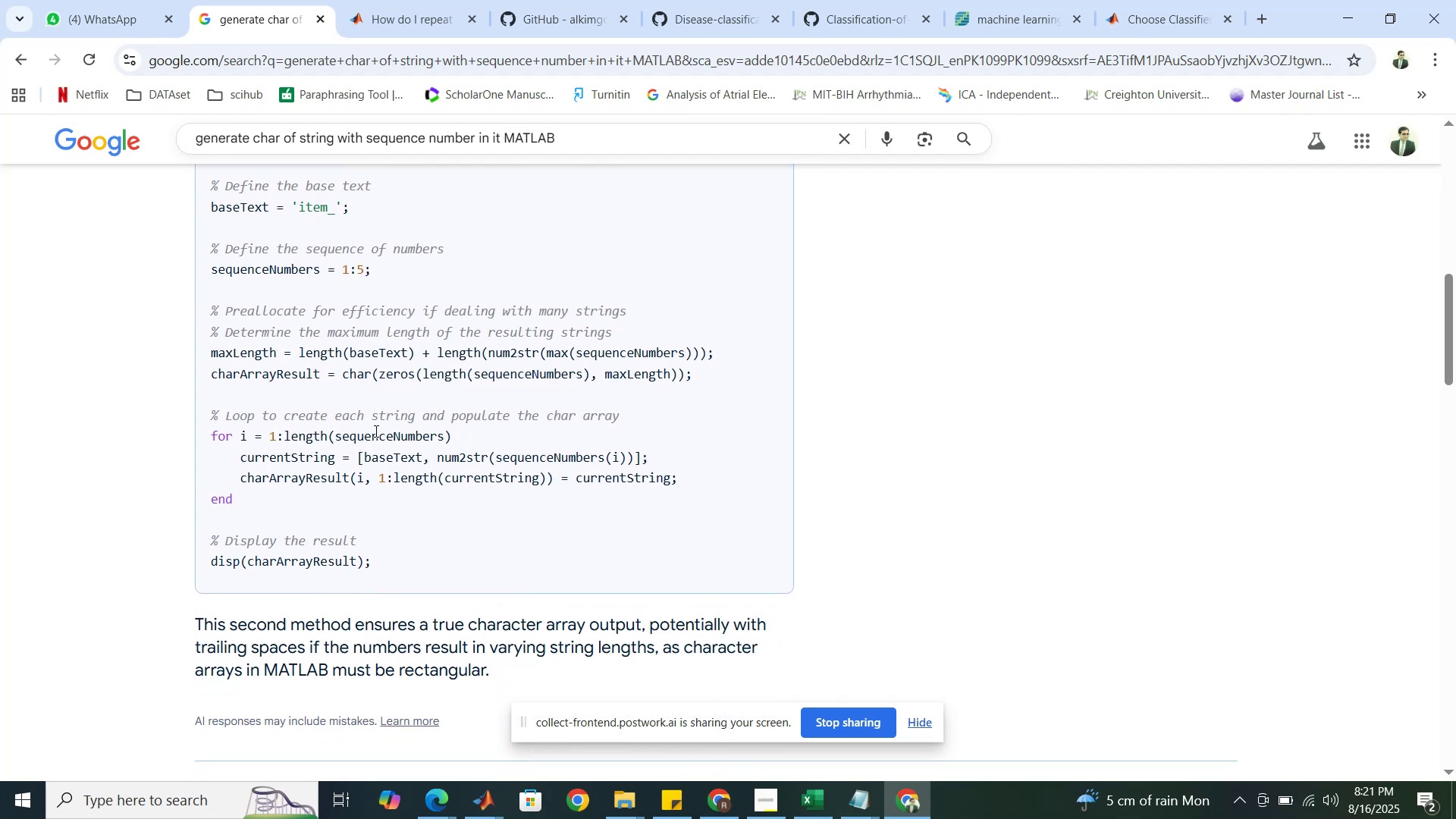 
wait(5.03)
 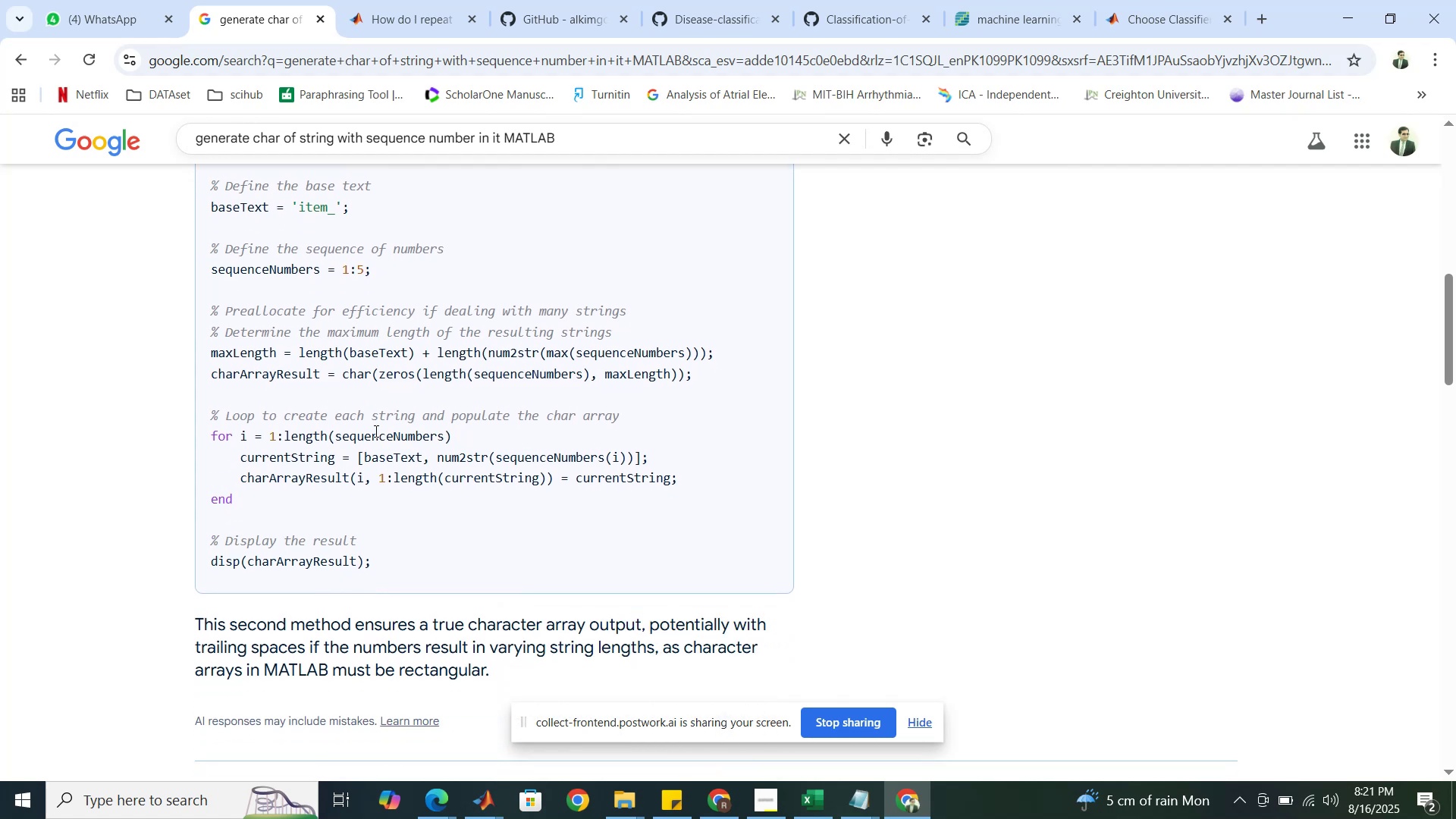 
scroll: coordinate [375, 431], scroll_direction: down, amount: 1.0
 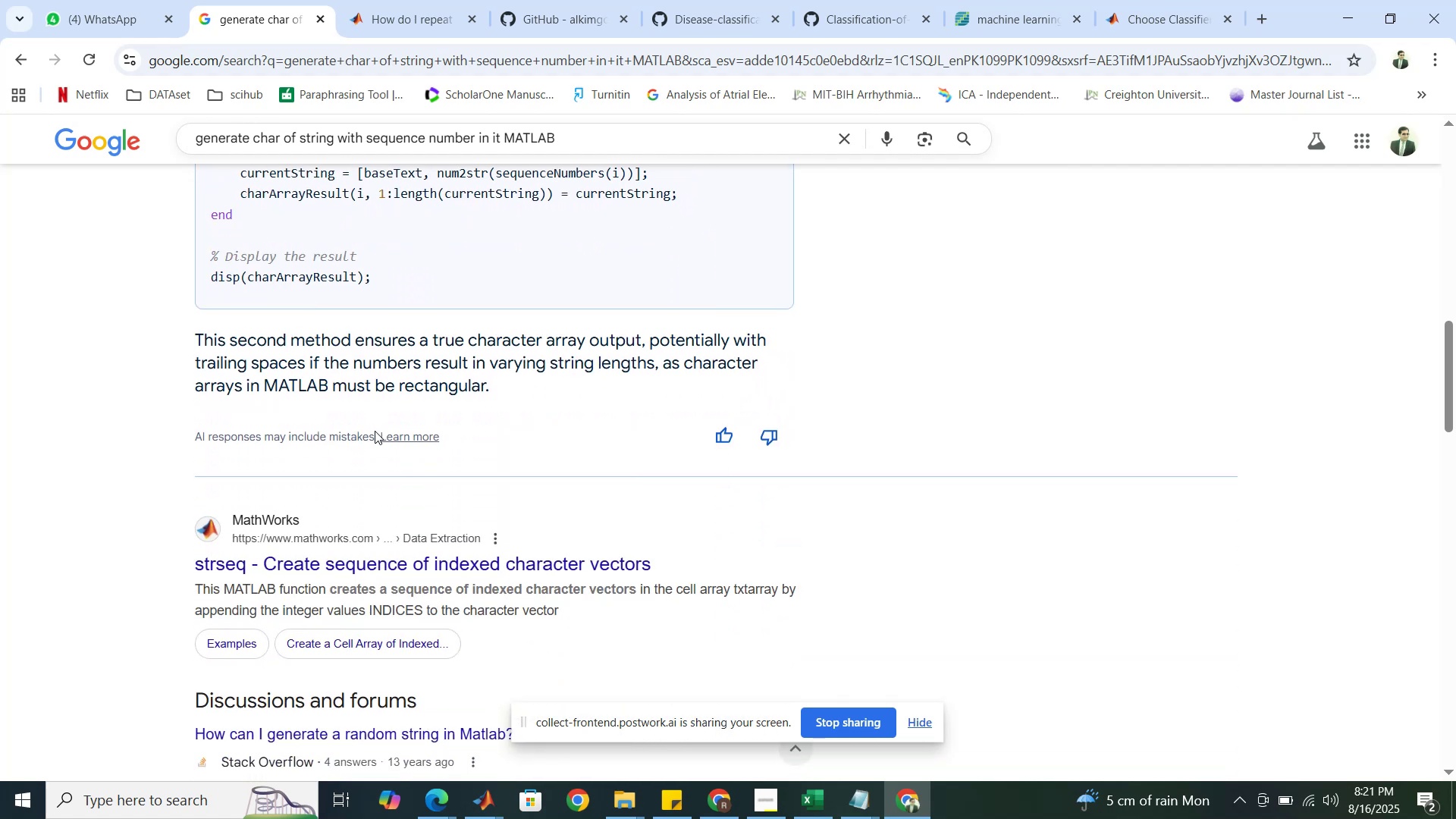 
scroll: coordinate [375, 431], scroll_direction: up, amount: 3.0
 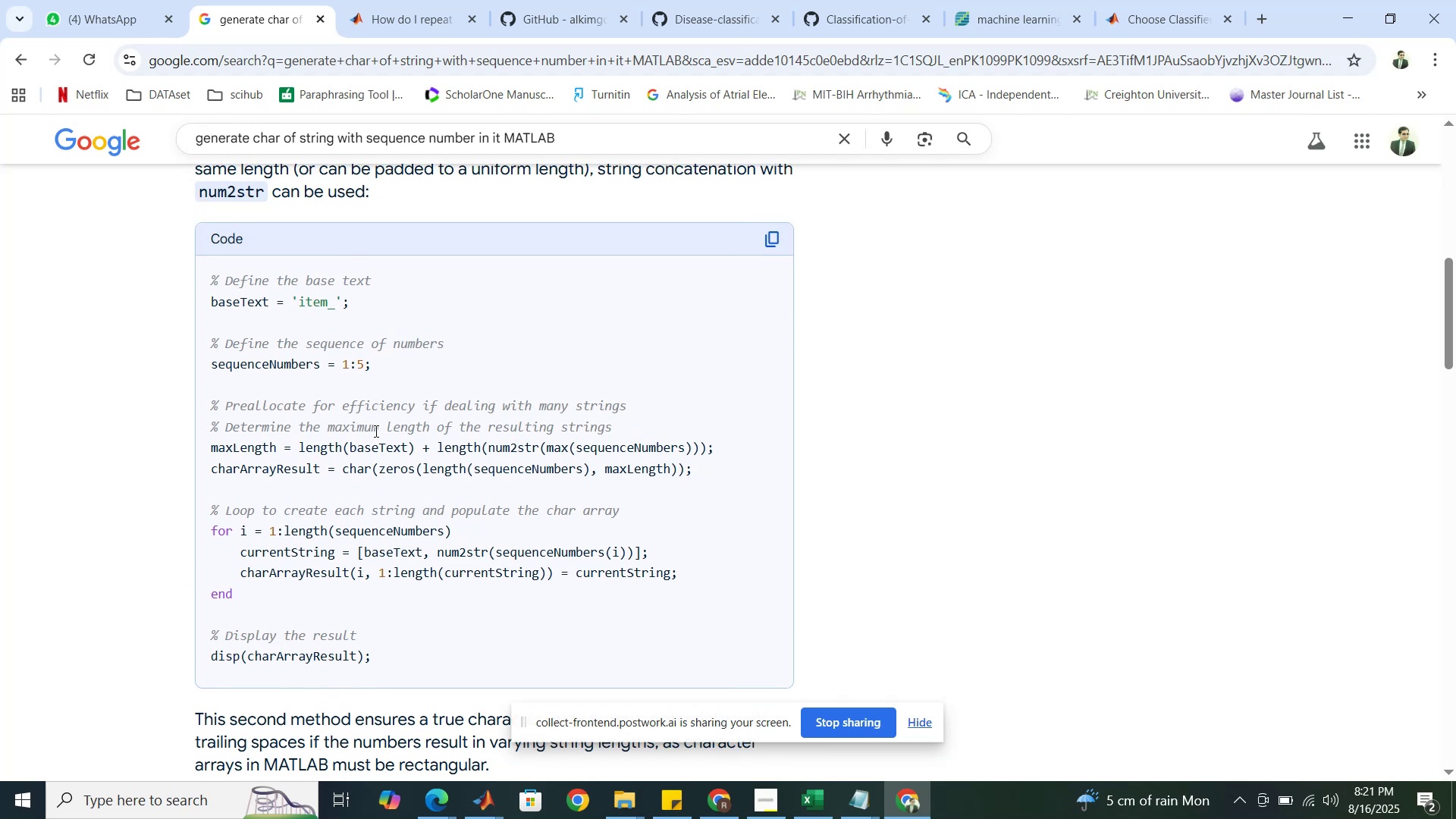 
wait(7.63)
 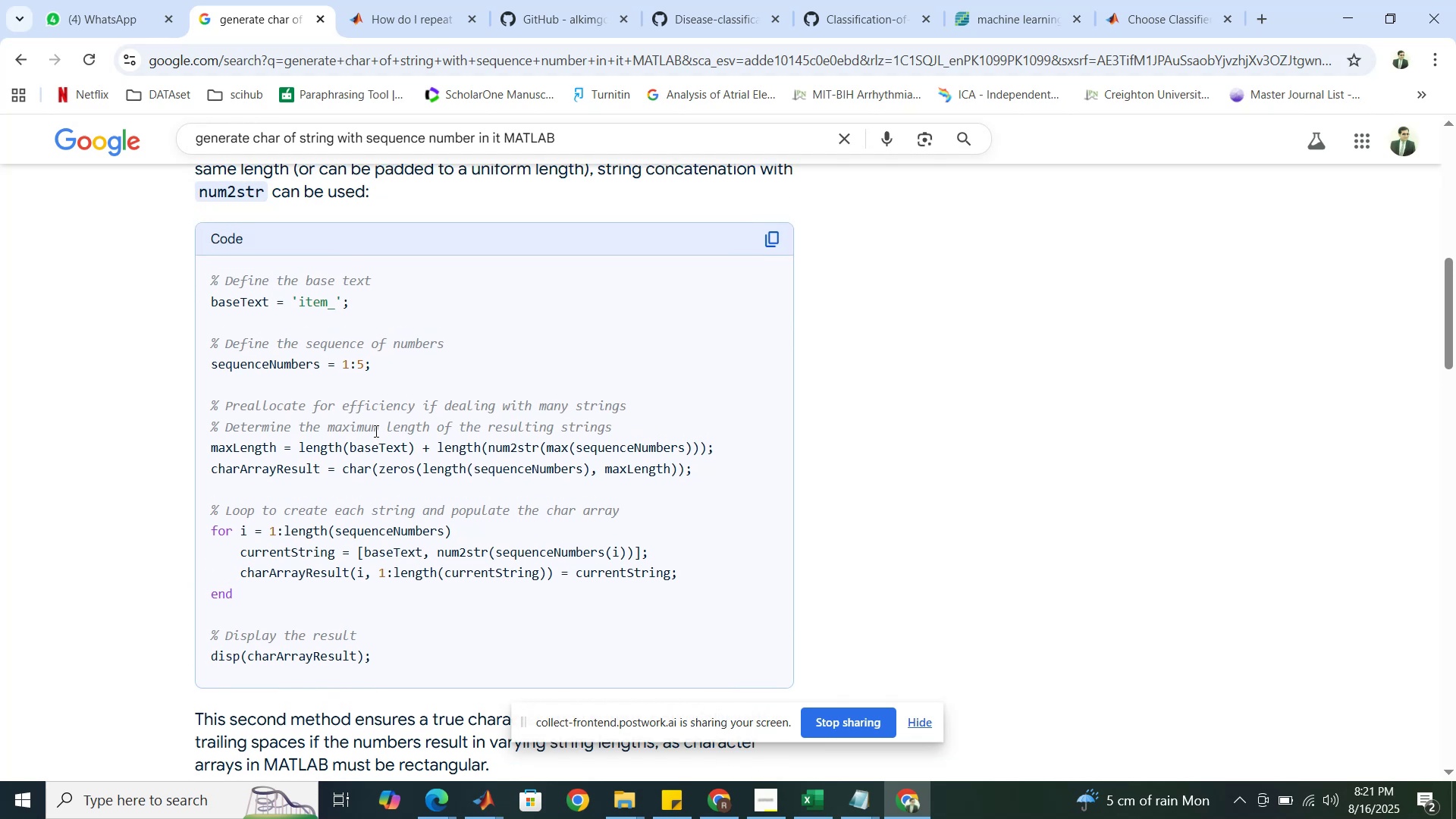 
scroll: coordinate [375, 431], scroll_direction: up, amount: 2.0
 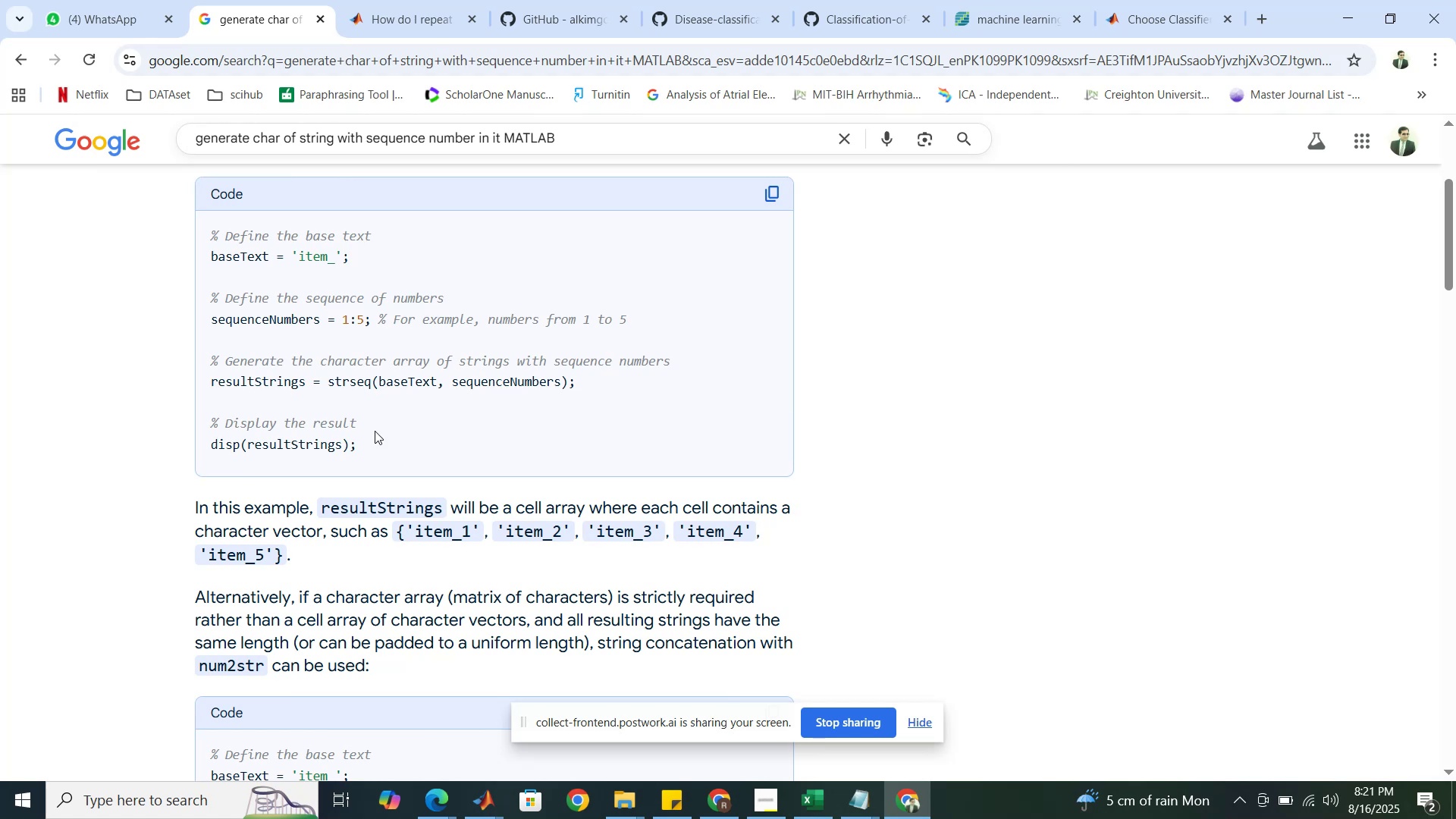 
wait(9.9)
 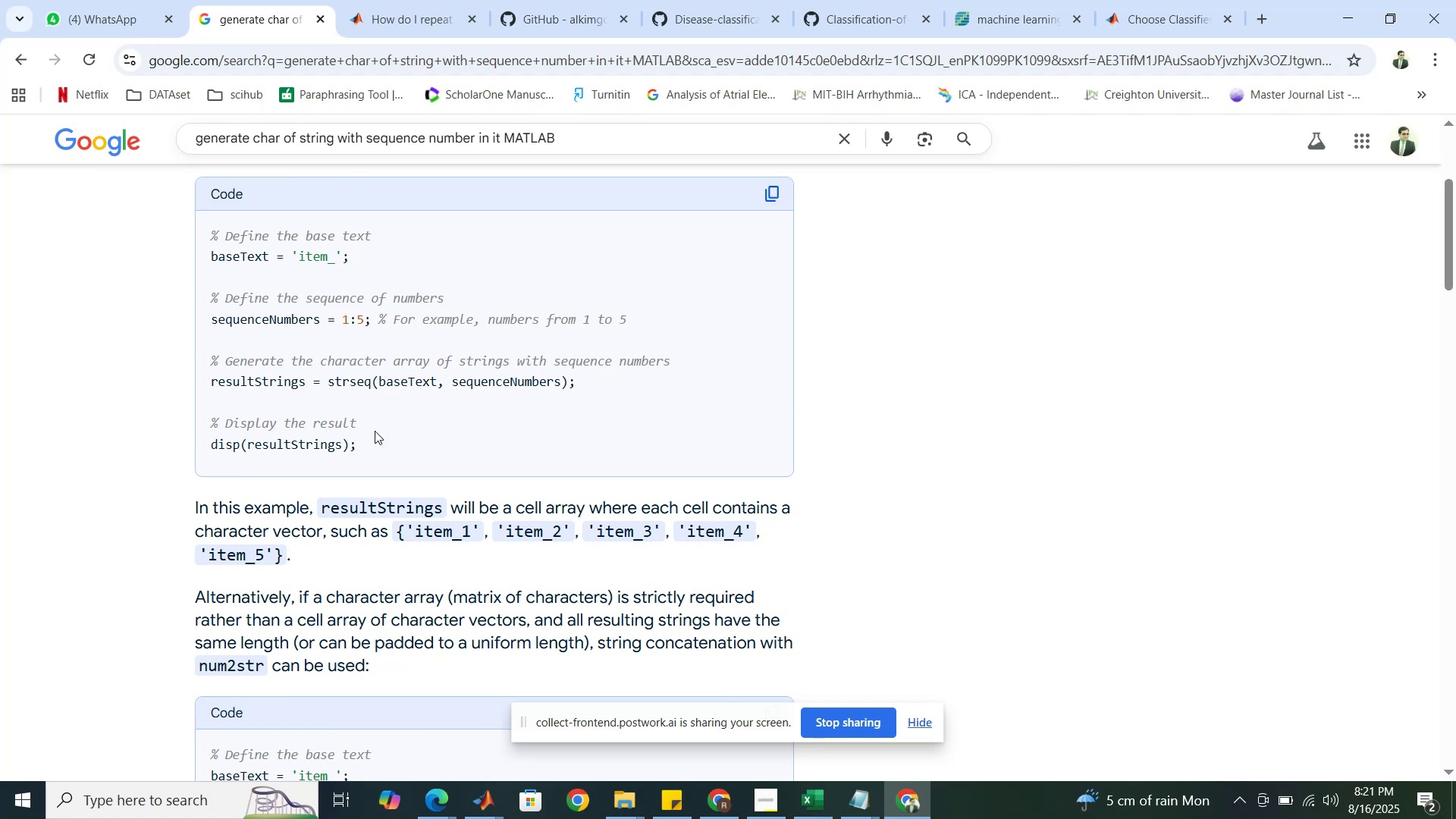 
left_click_drag(start_coordinate=[212, 234], to_coordinate=[384, 444])
 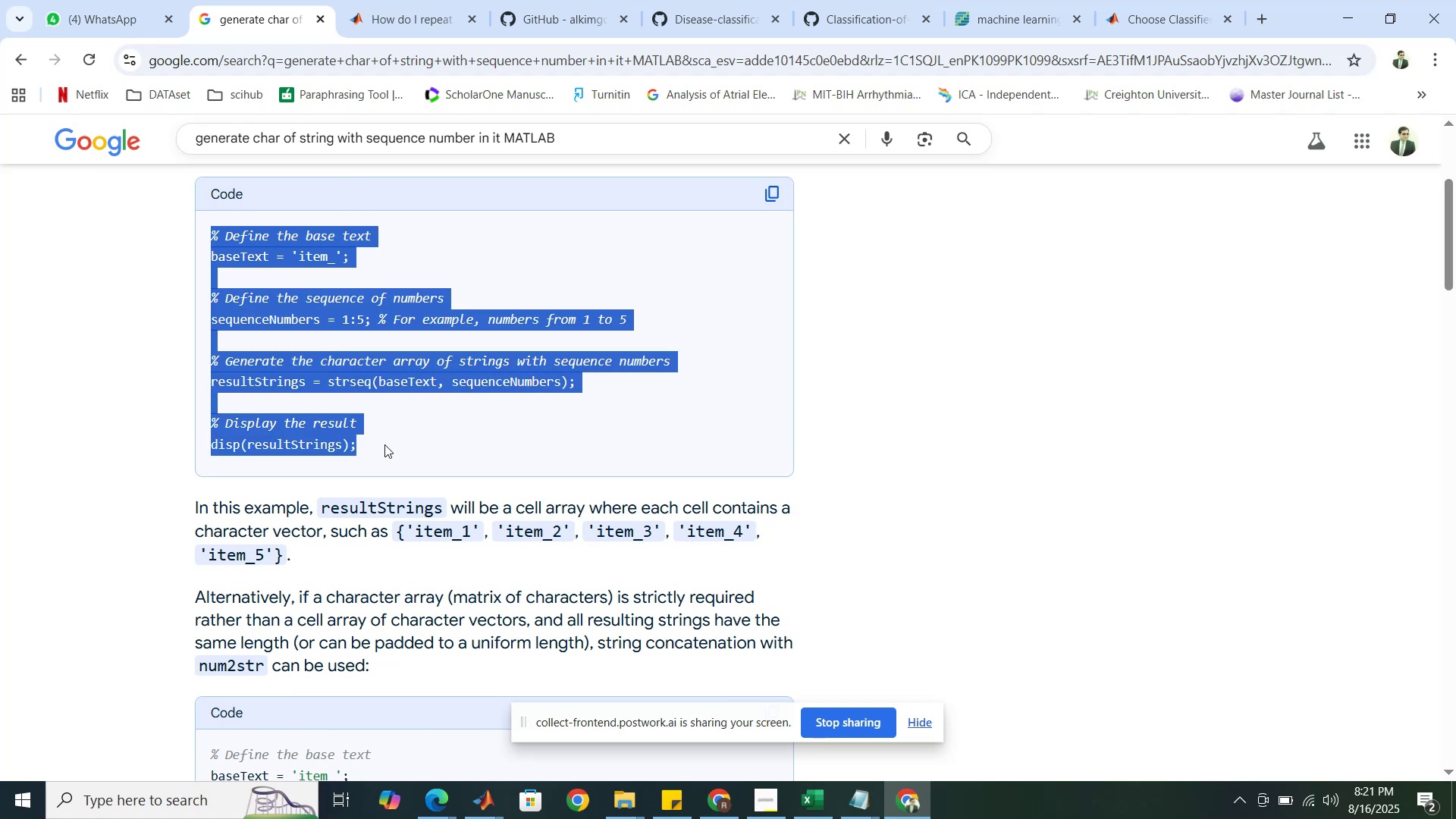 
hold_key(key=ControlLeft, duration=1.25)
 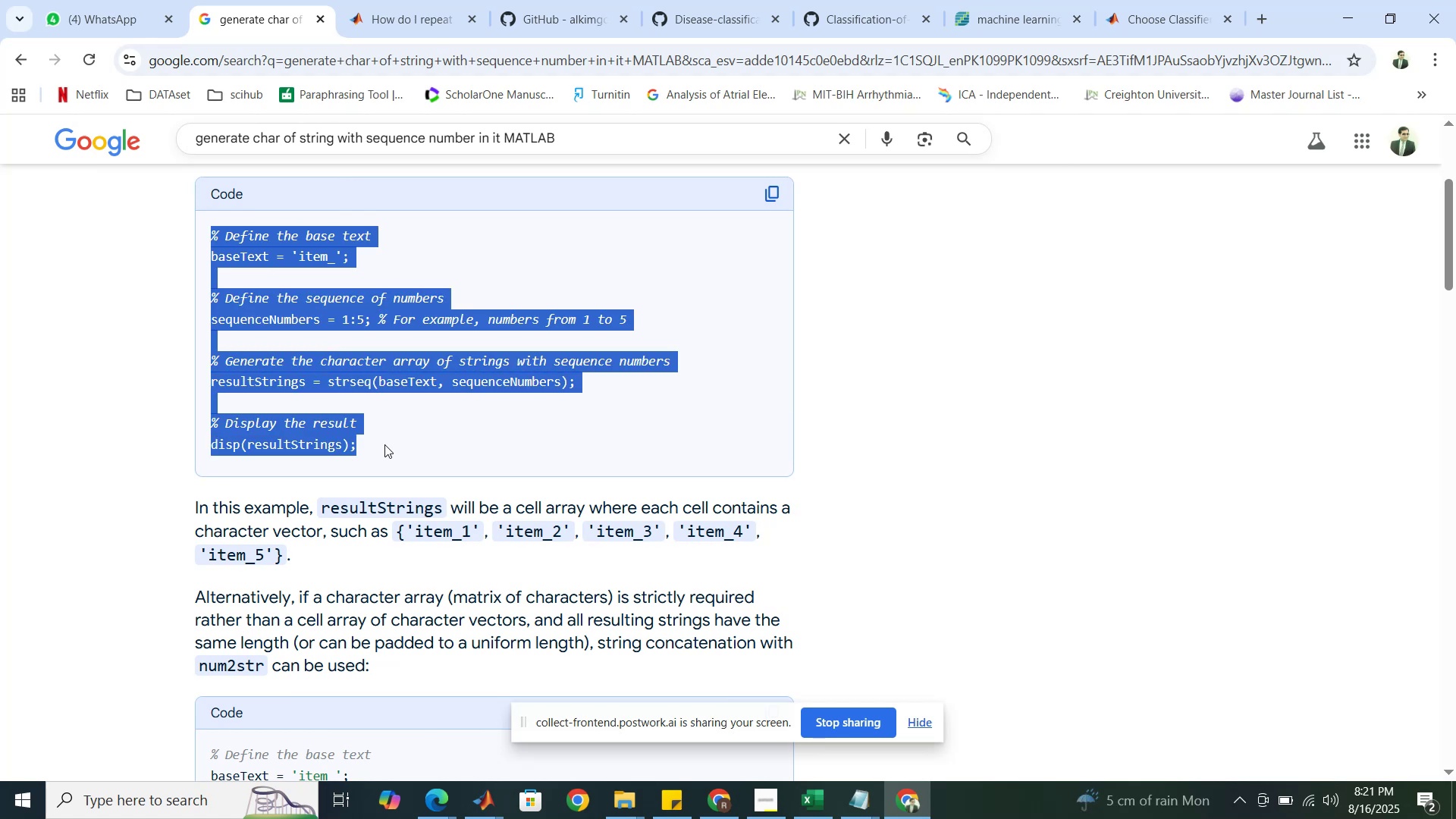 
hold_key(key=C, duration=0.31)
 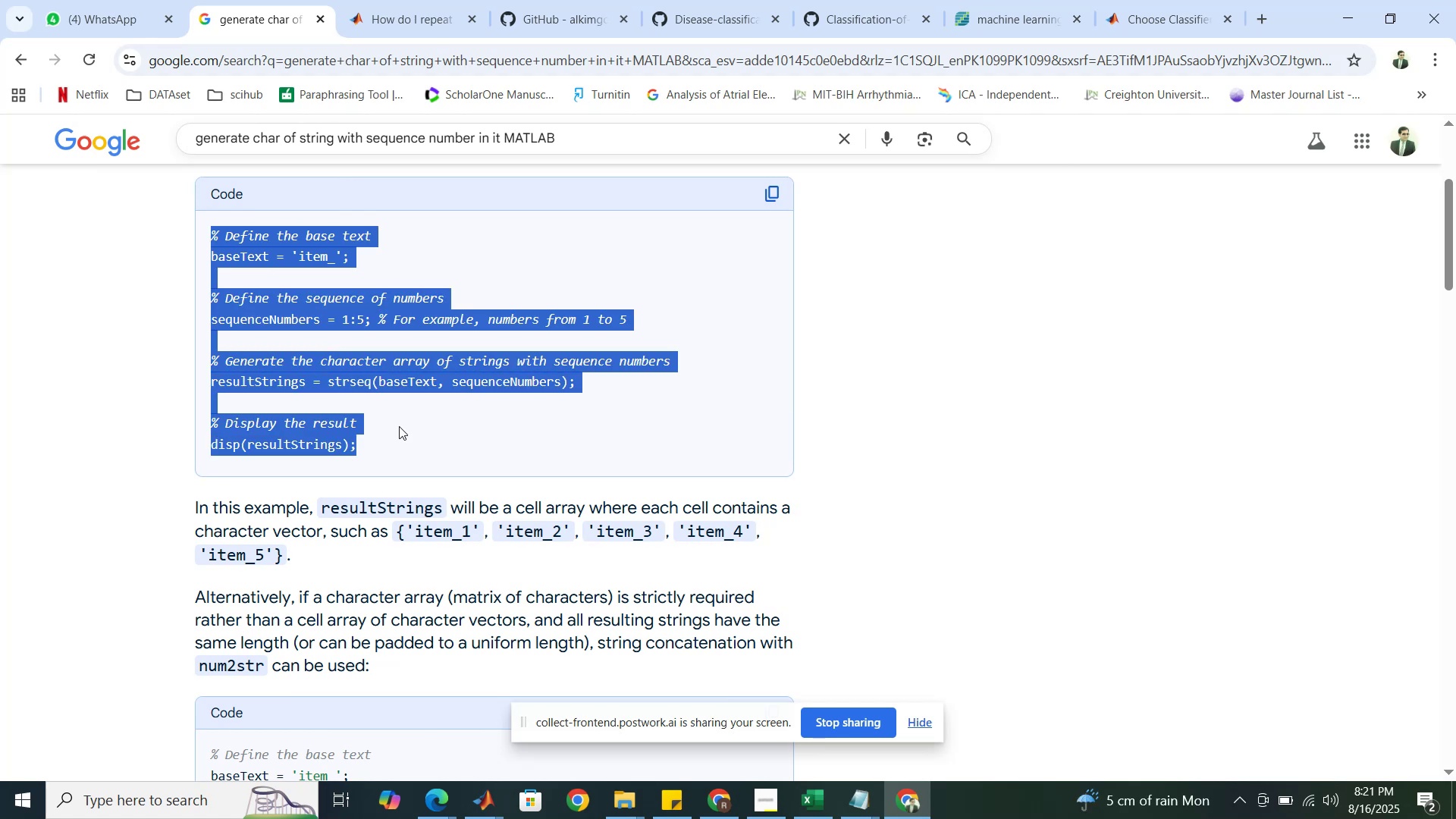 
wait(6.12)
 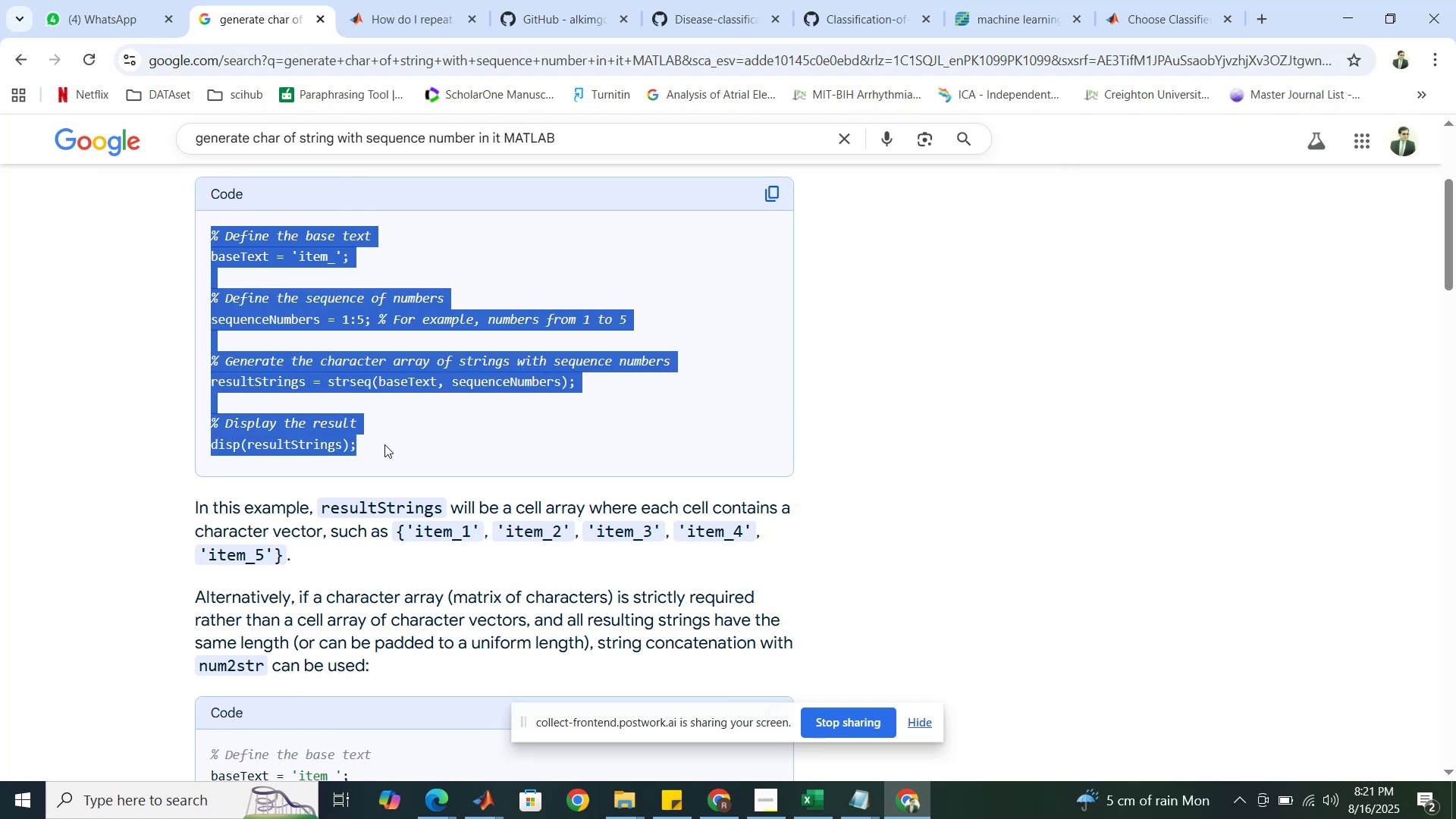 
left_click([488, 816])
 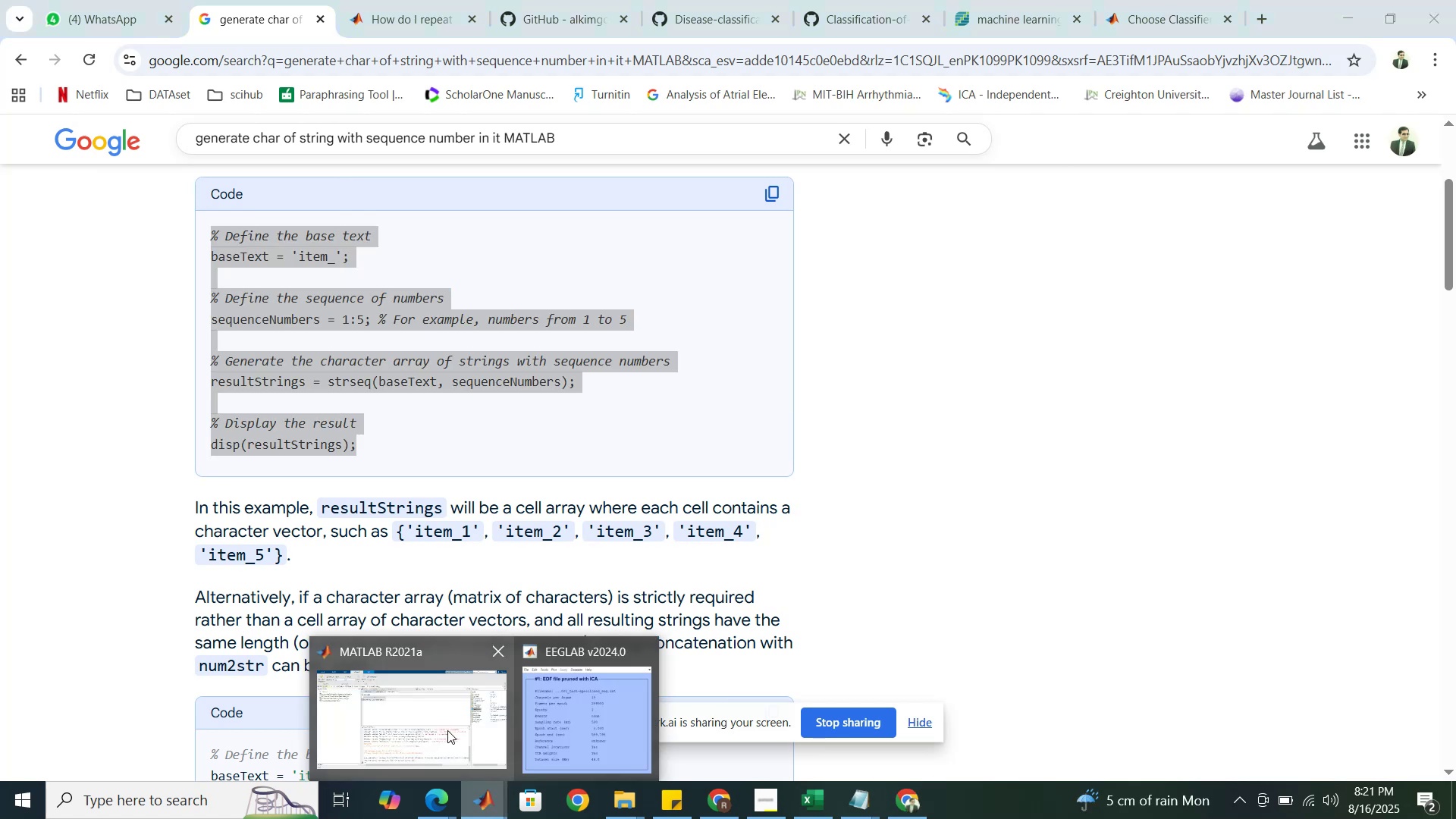 
left_click([447, 730])
 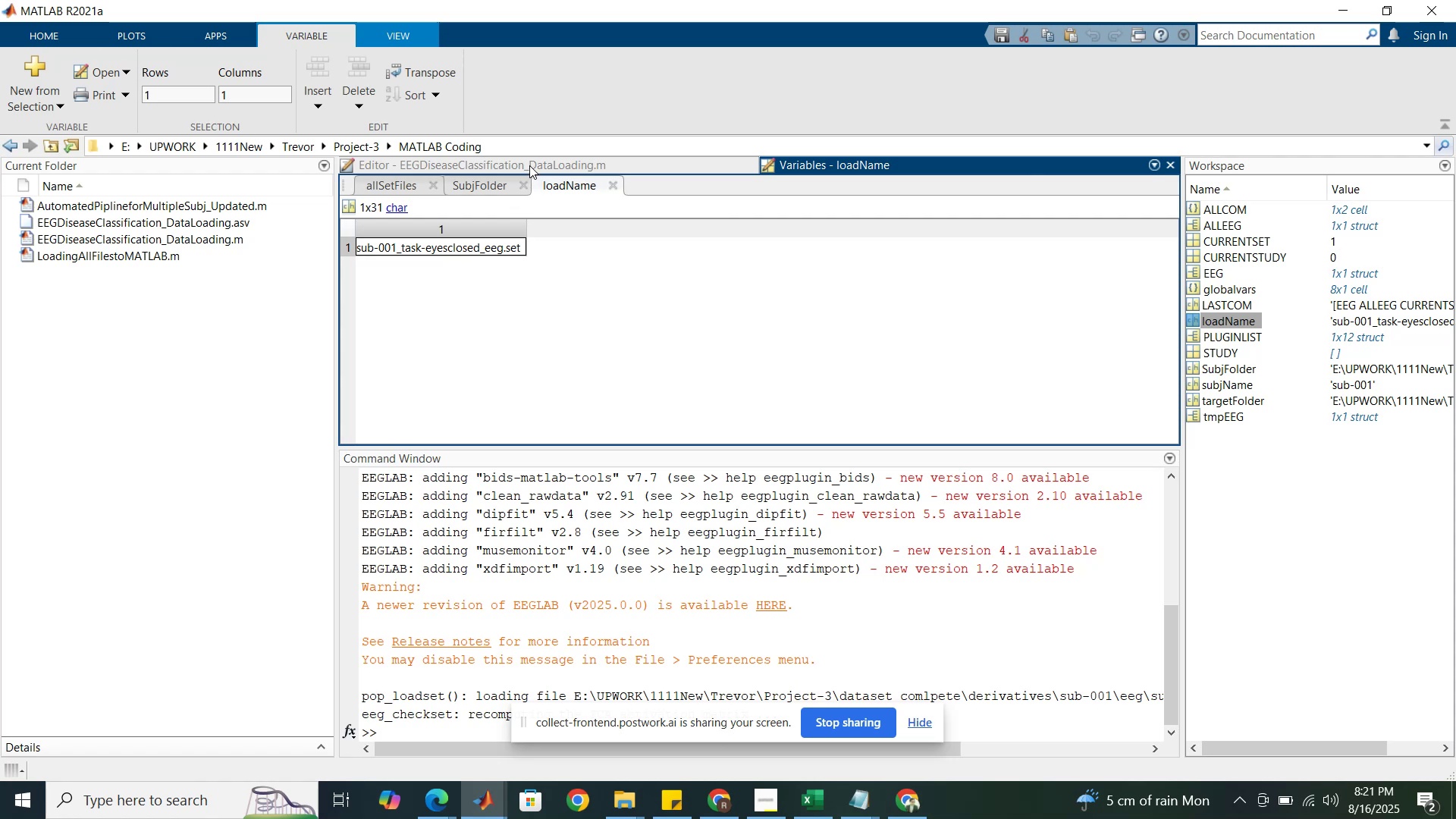 
left_click([529, 163])
 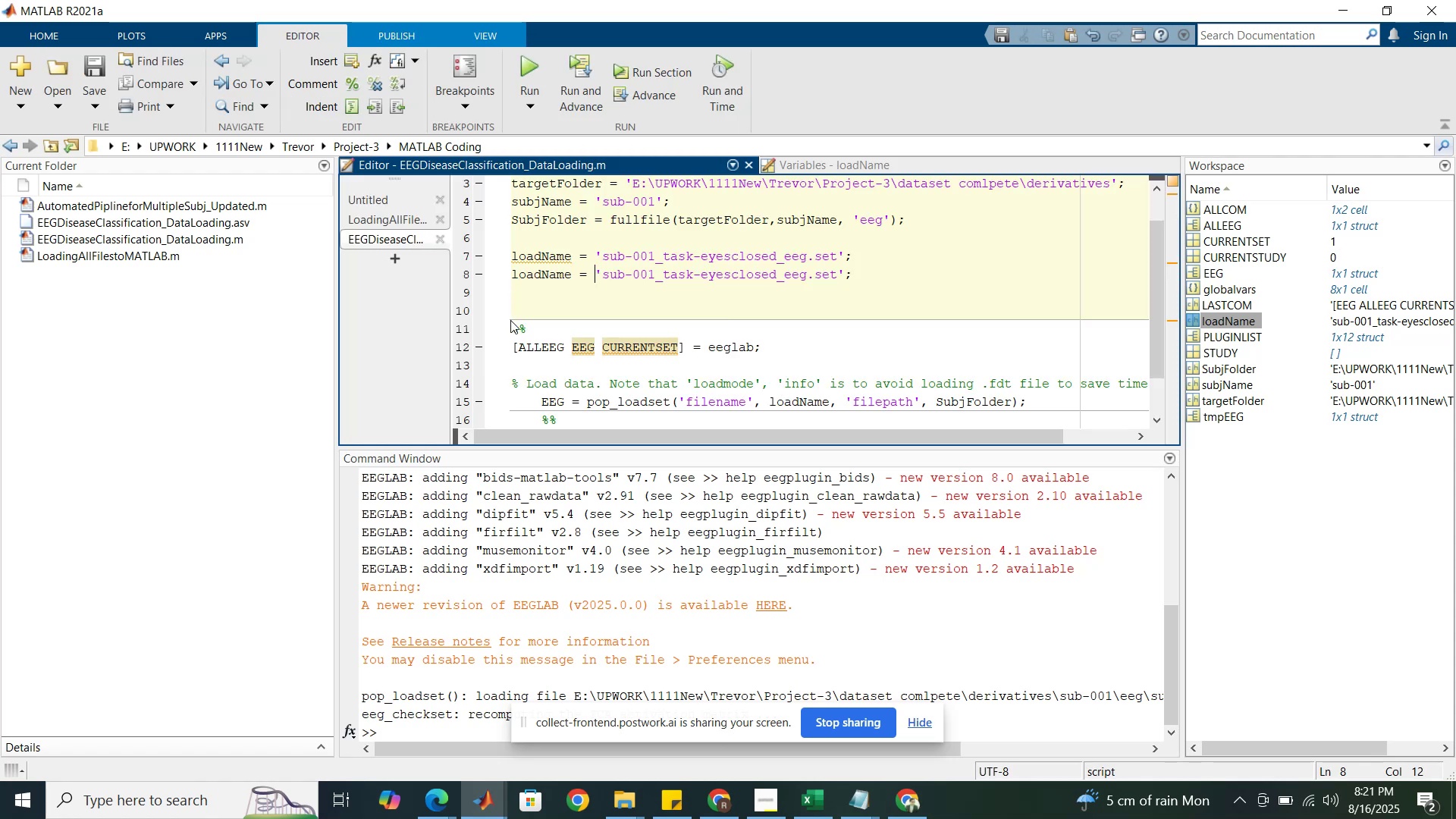 
left_click([531, 306])
 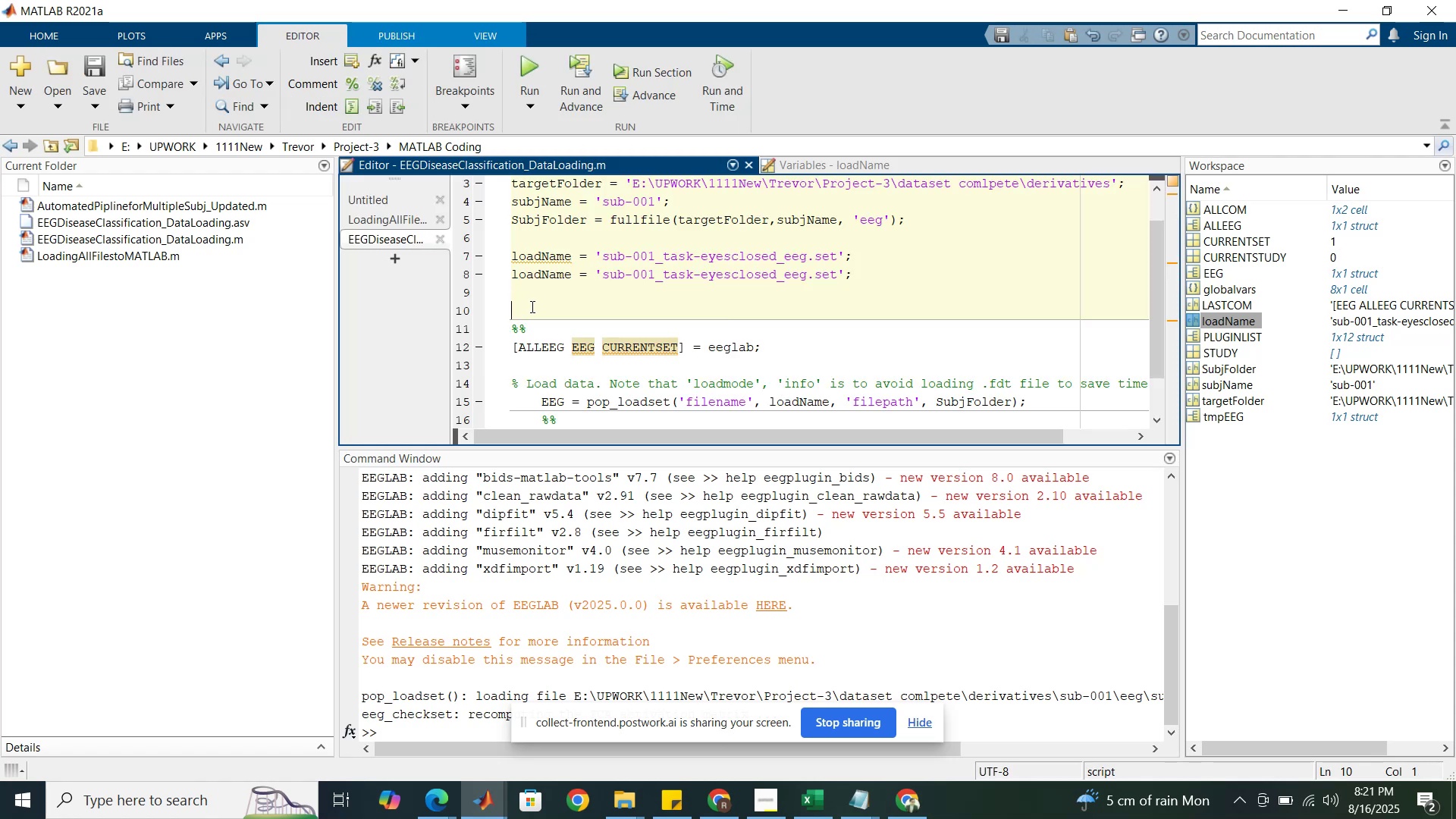 
key(Control+V)
 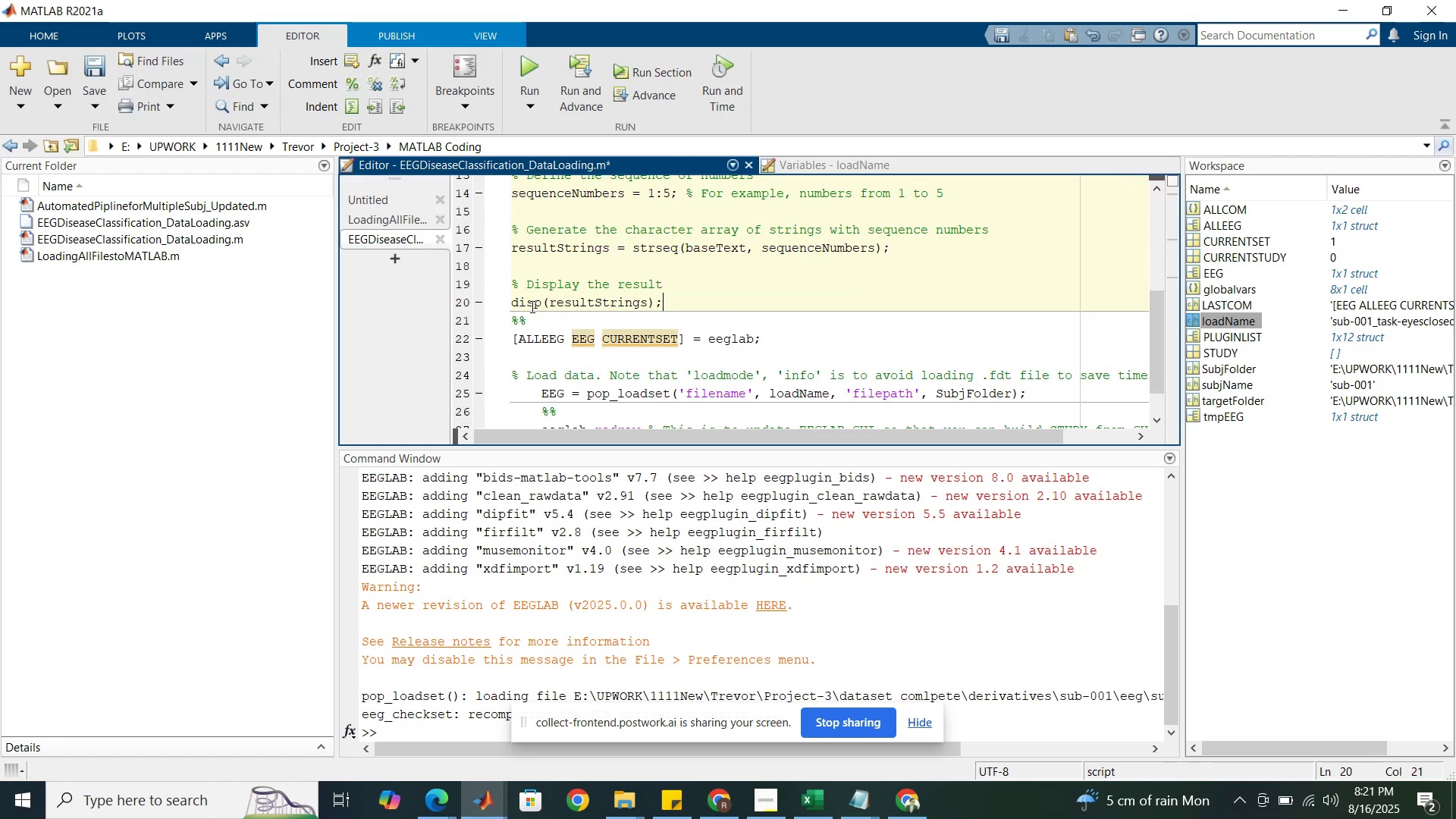 
scroll: coordinate [548, 307], scroll_direction: up, amount: 3.0
 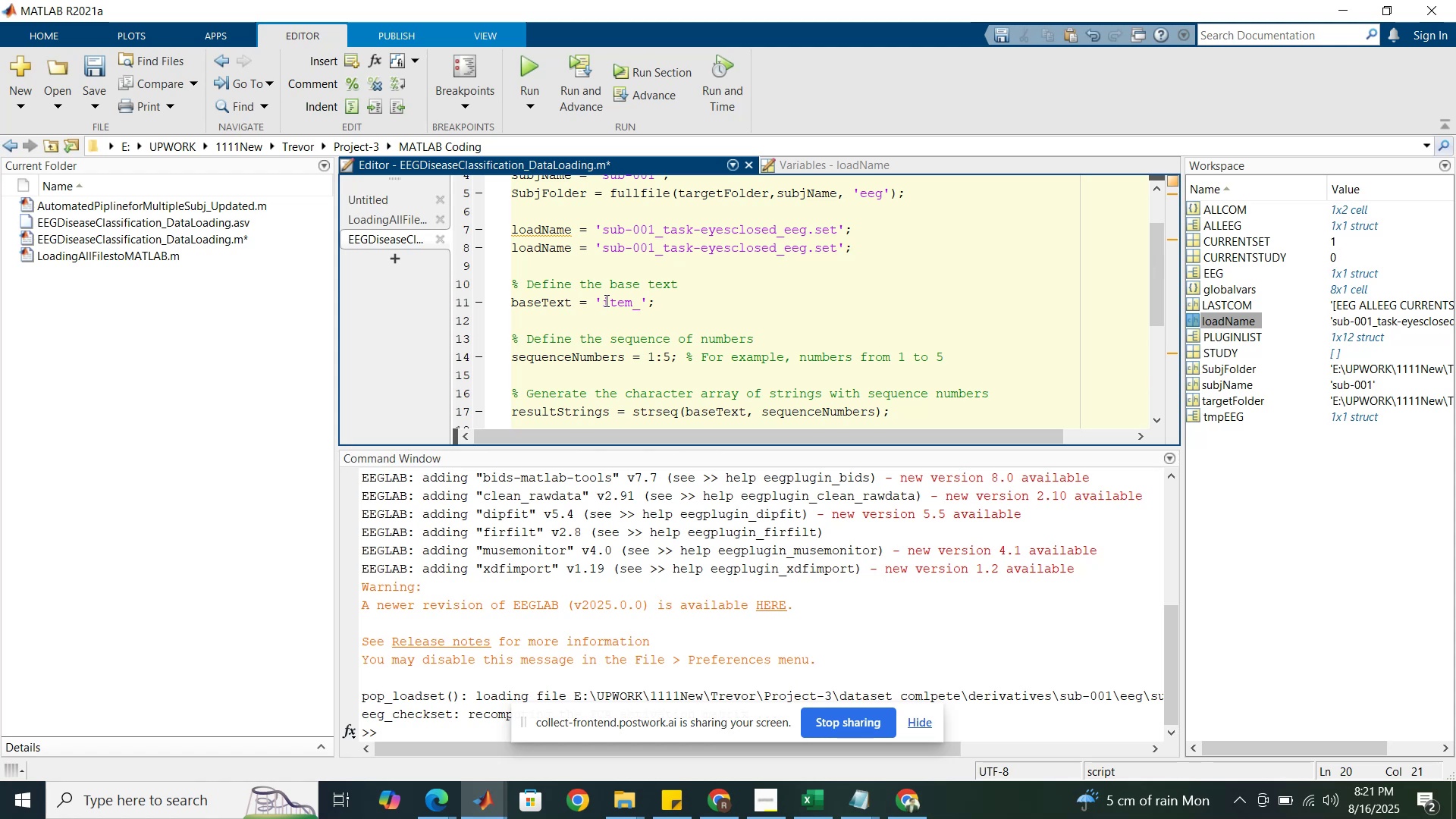 
wait(11.87)
 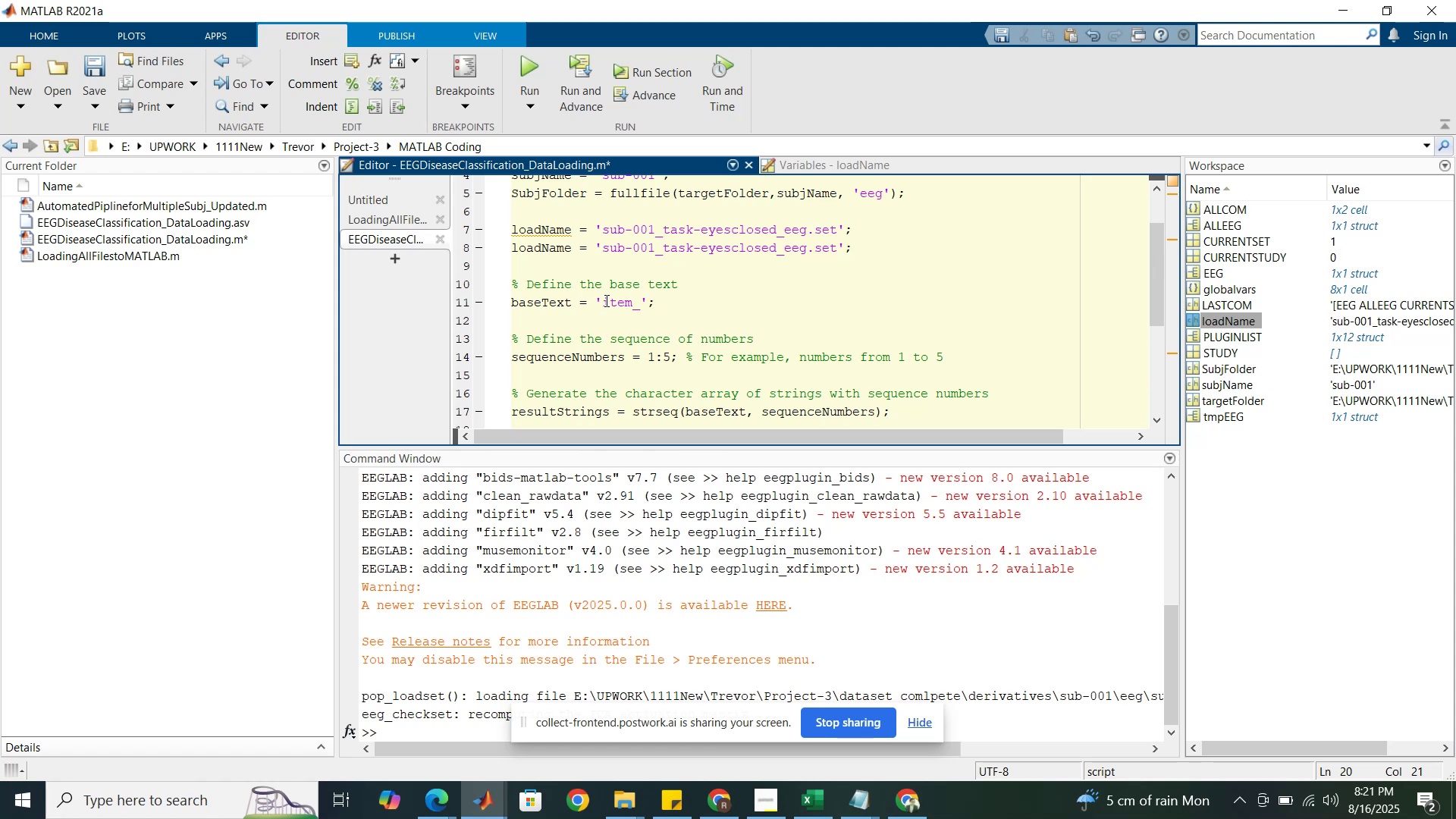 
scroll: coordinate [605, 300], scroll_direction: down, amount: 1.0
 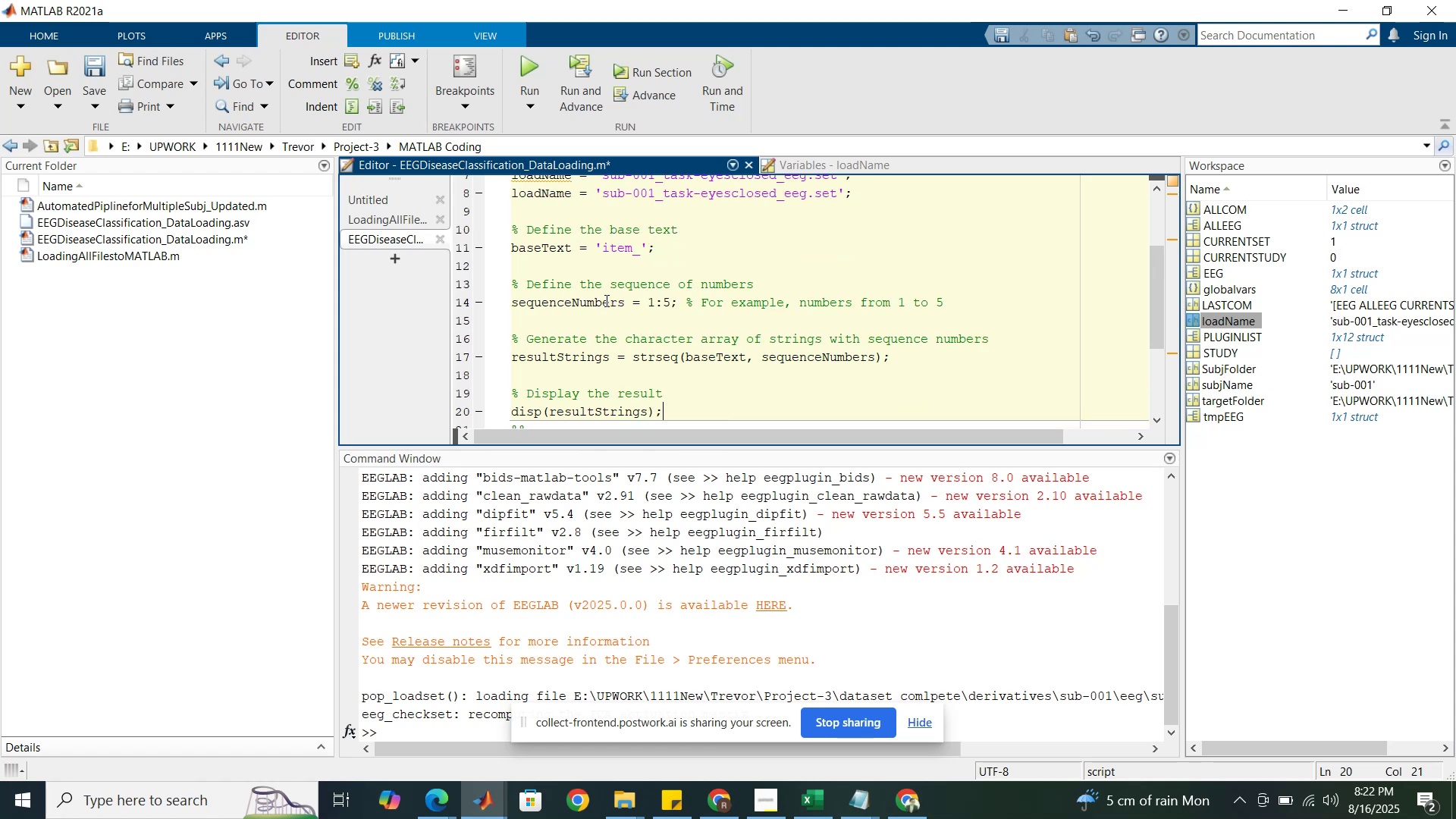 
scroll: coordinate [605, 300], scroll_direction: up, amount: 1.0
 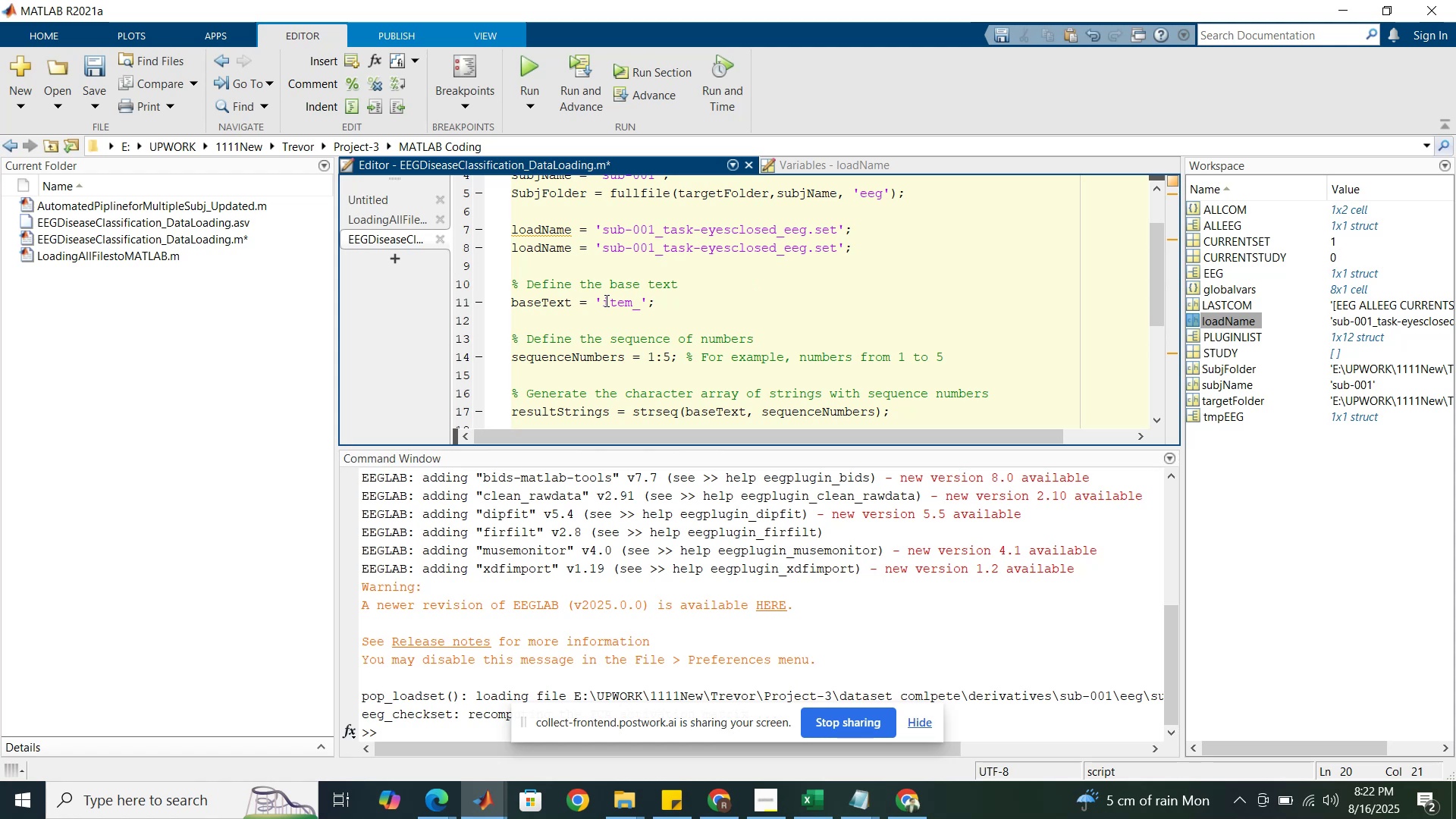 
wait(8.7)
 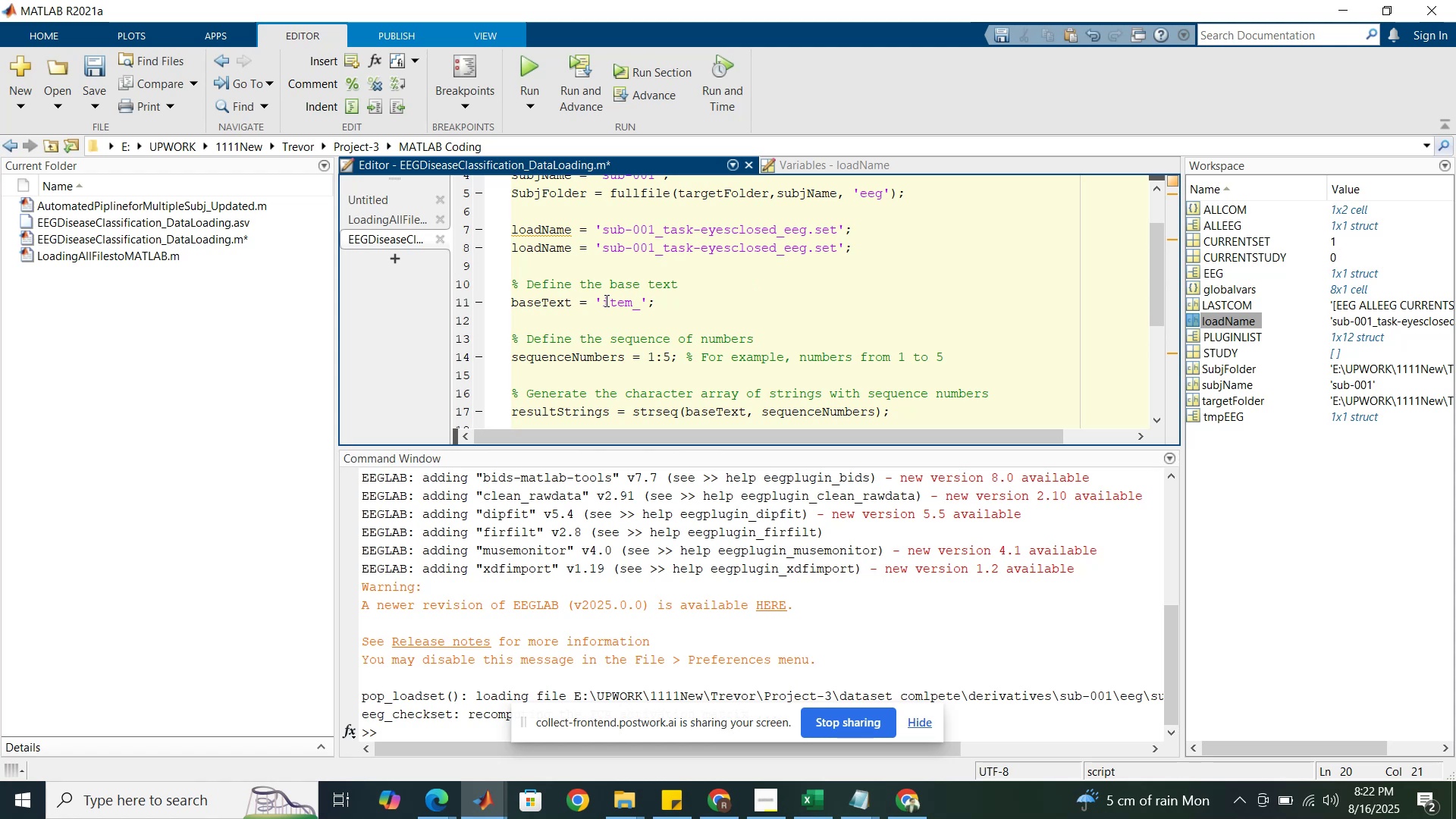 
left_click([443, 803])
 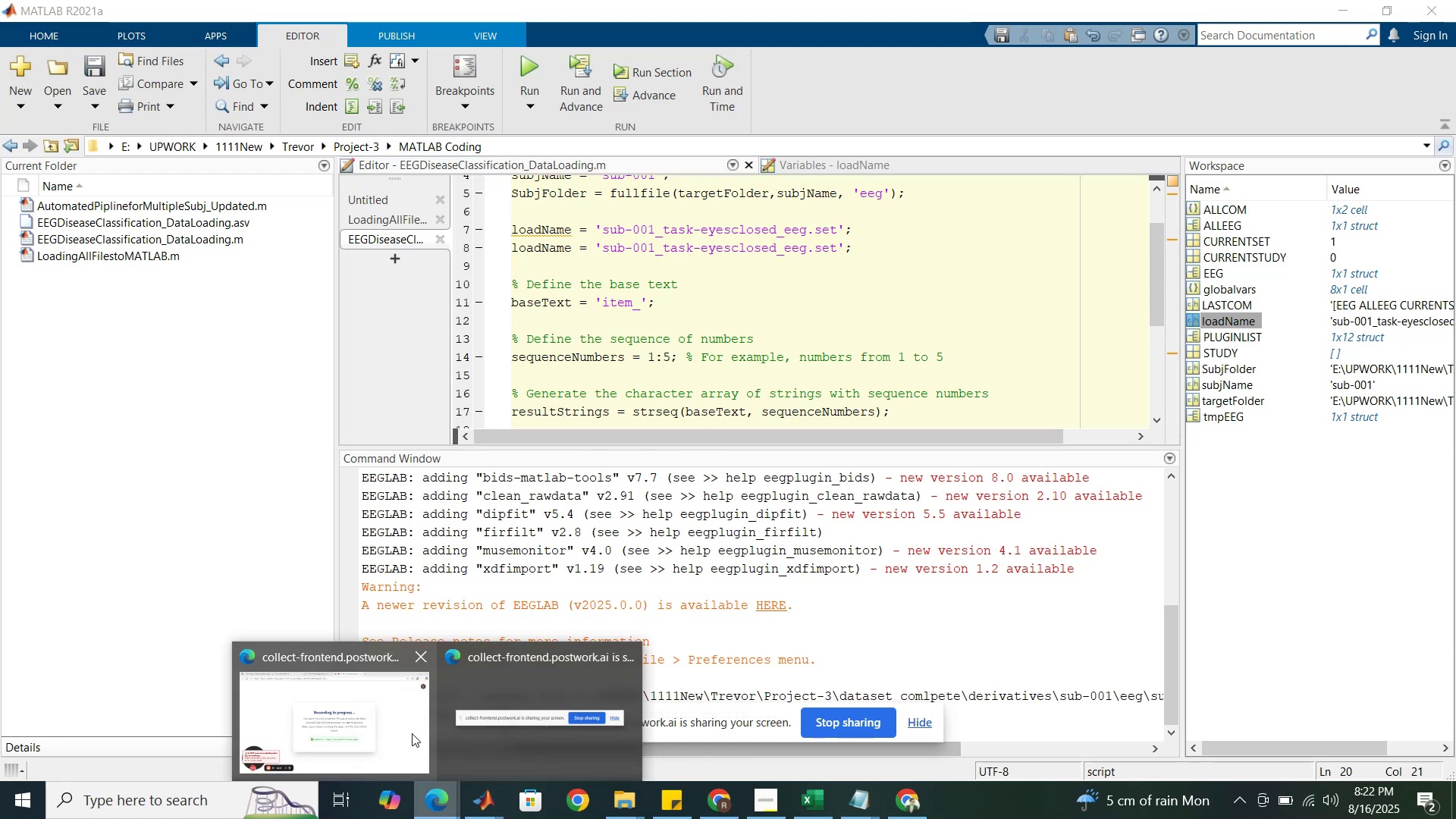 
left_click([411, 733])
 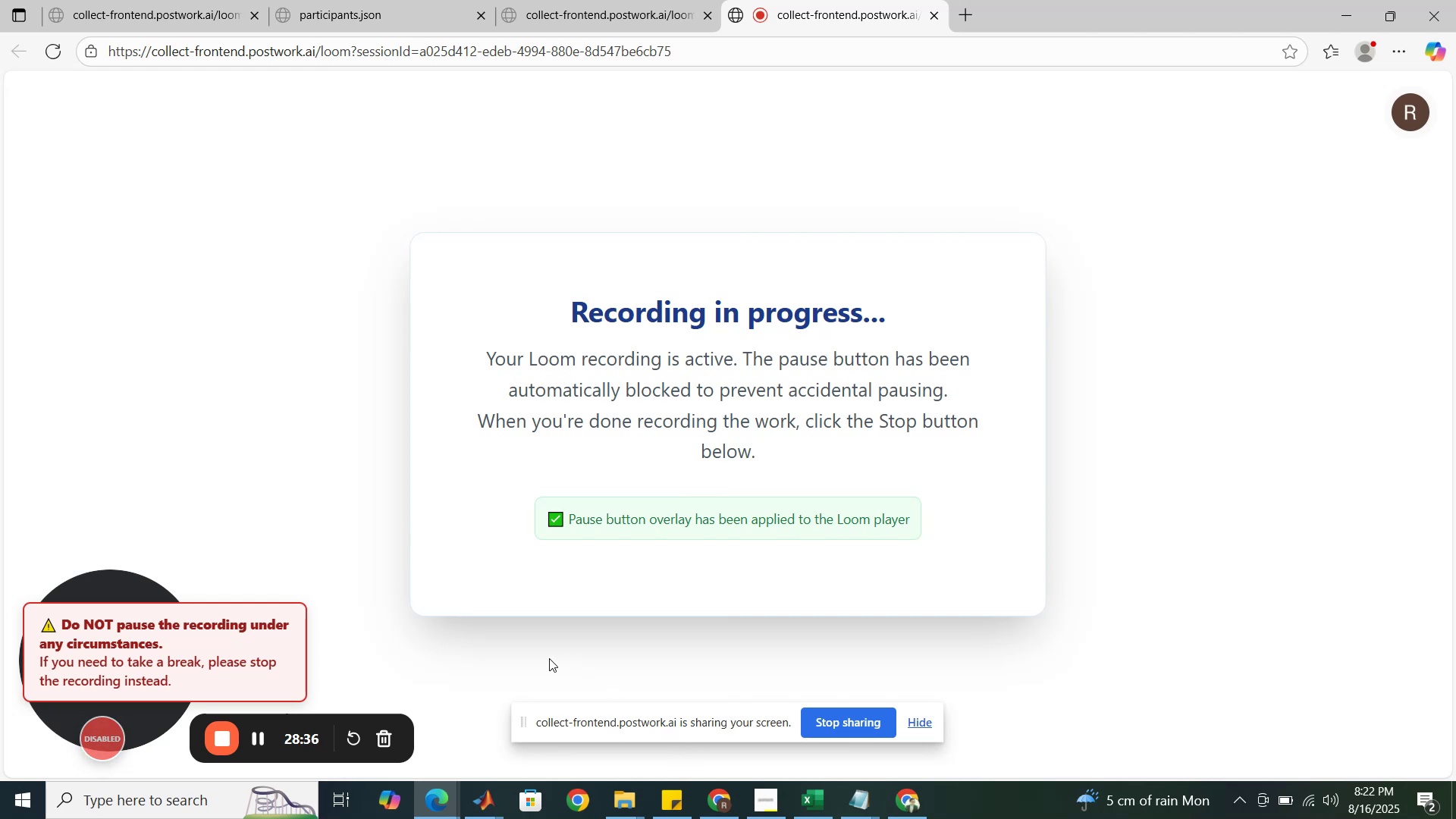 
wait(24.06)
 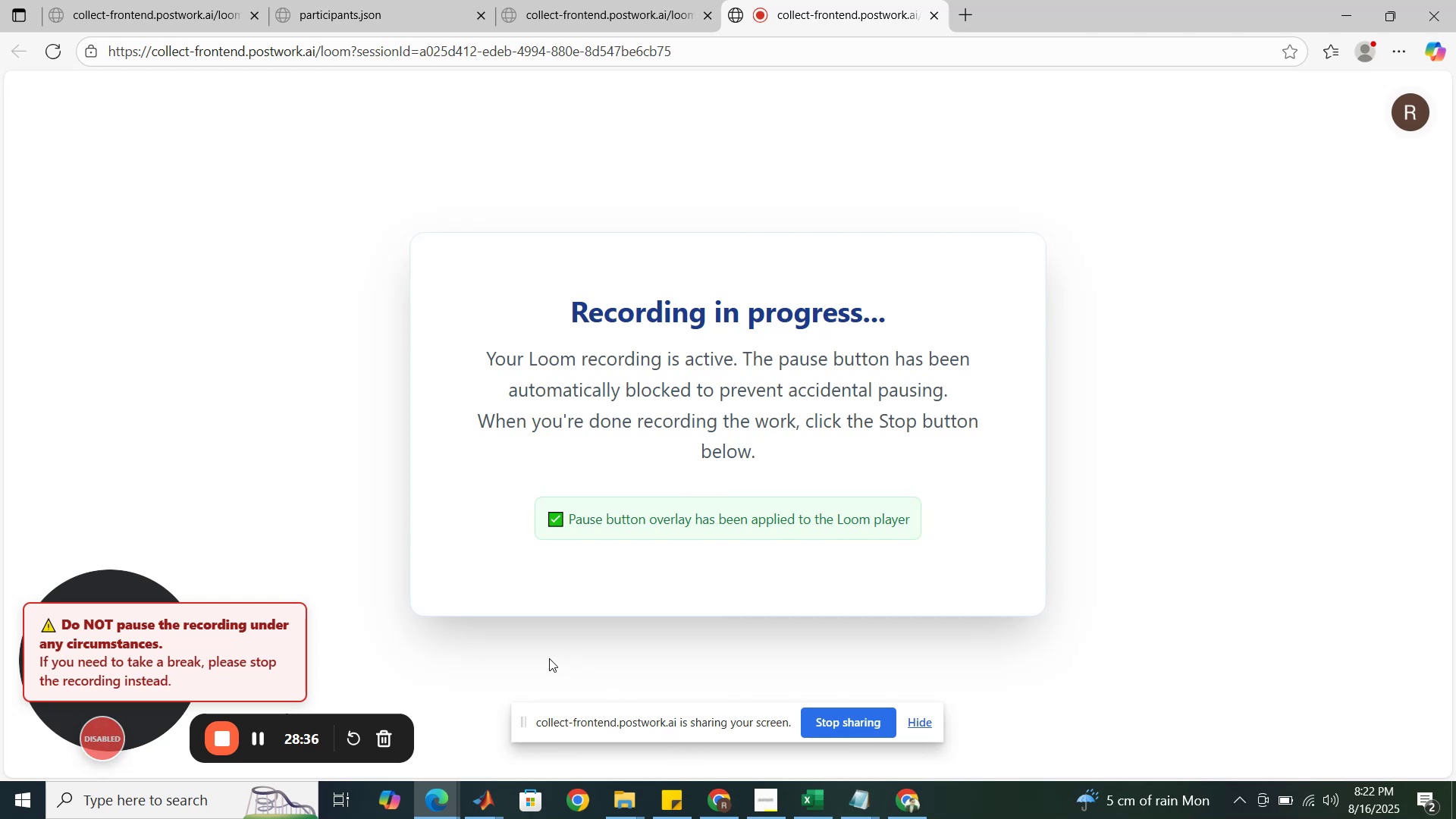 
mouse_move([733, 791])
 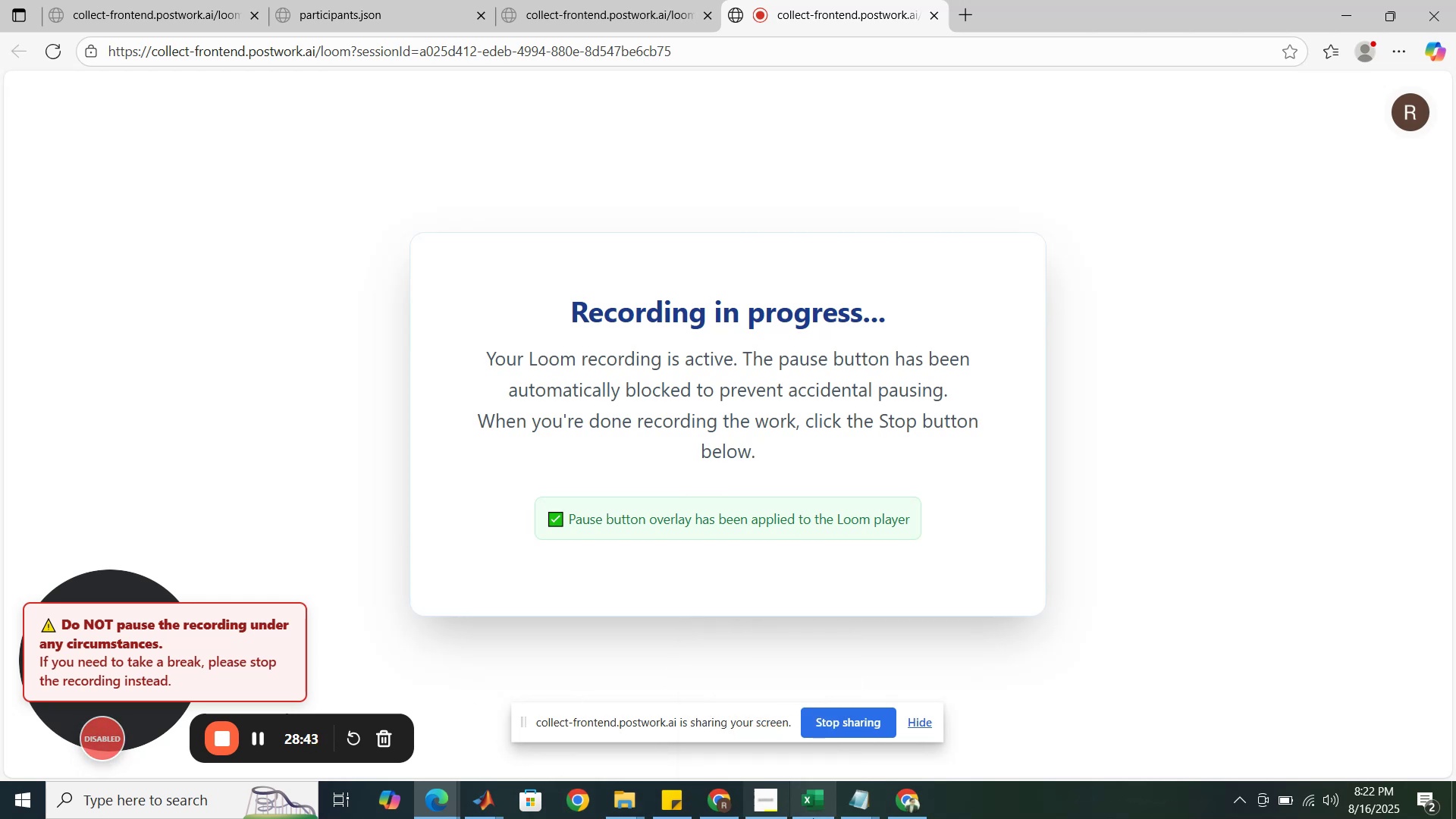 
left_click([815, 817])
 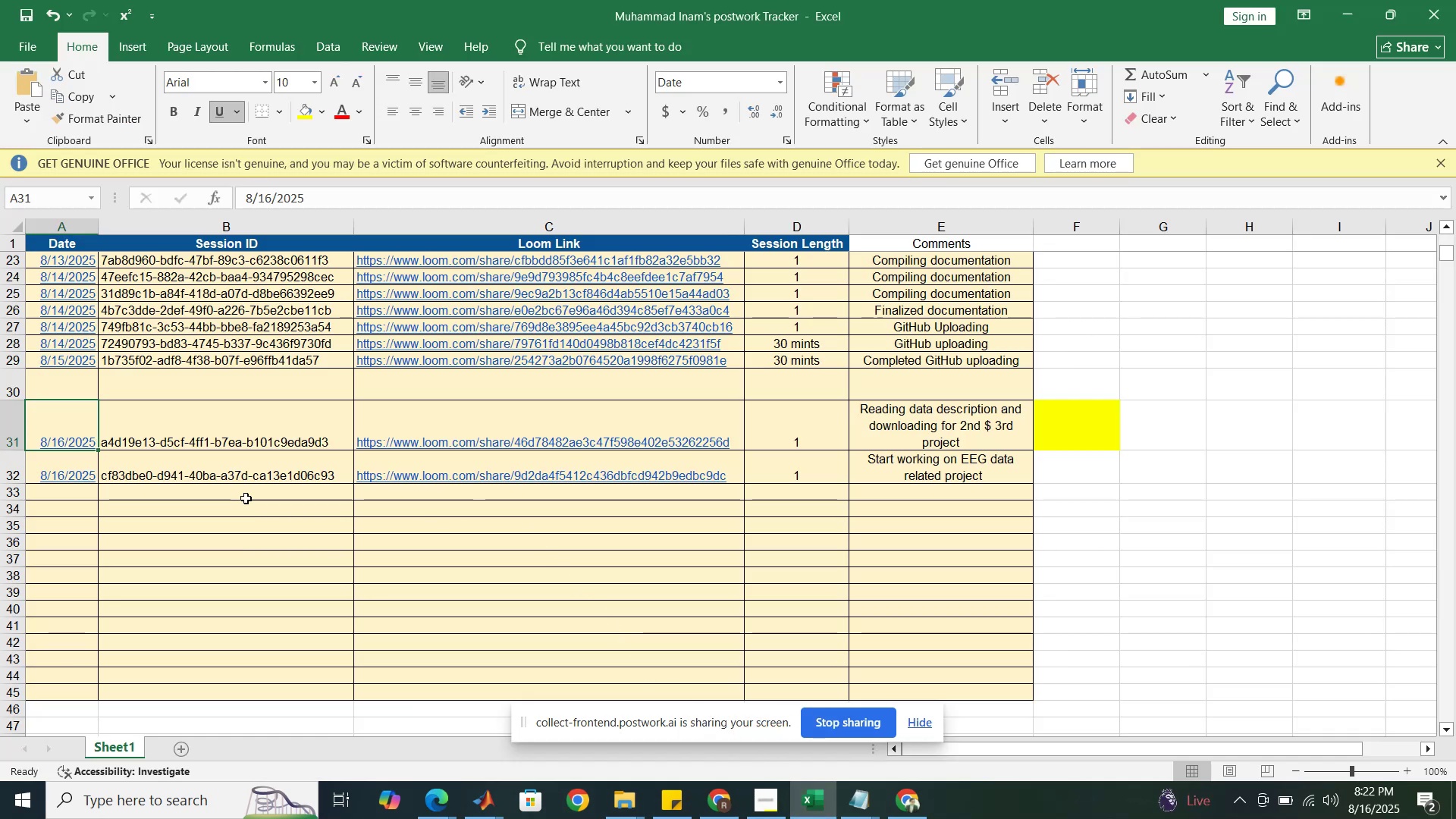 
left_click([180, 495])
 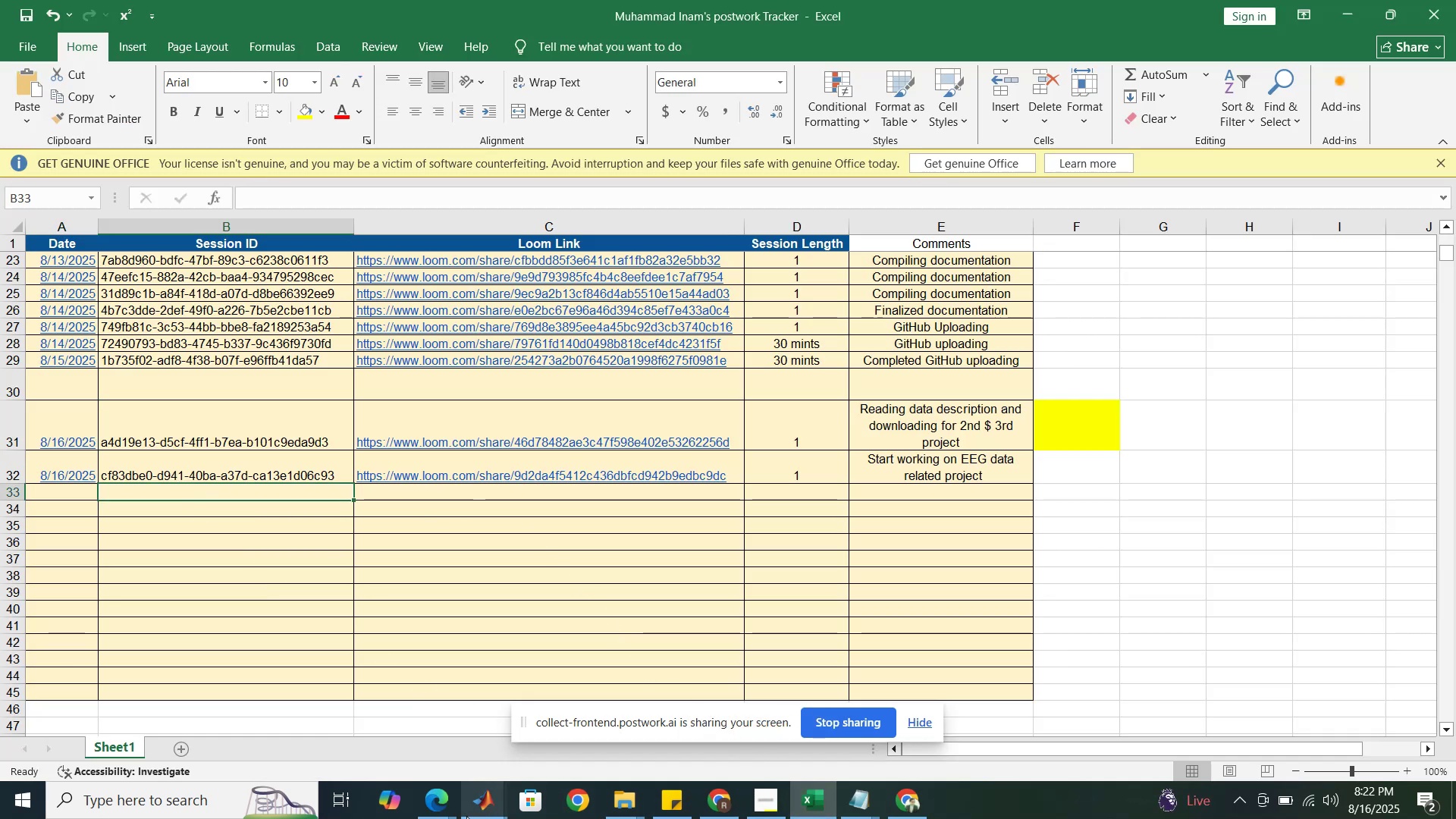 
left_click([443, 802])
 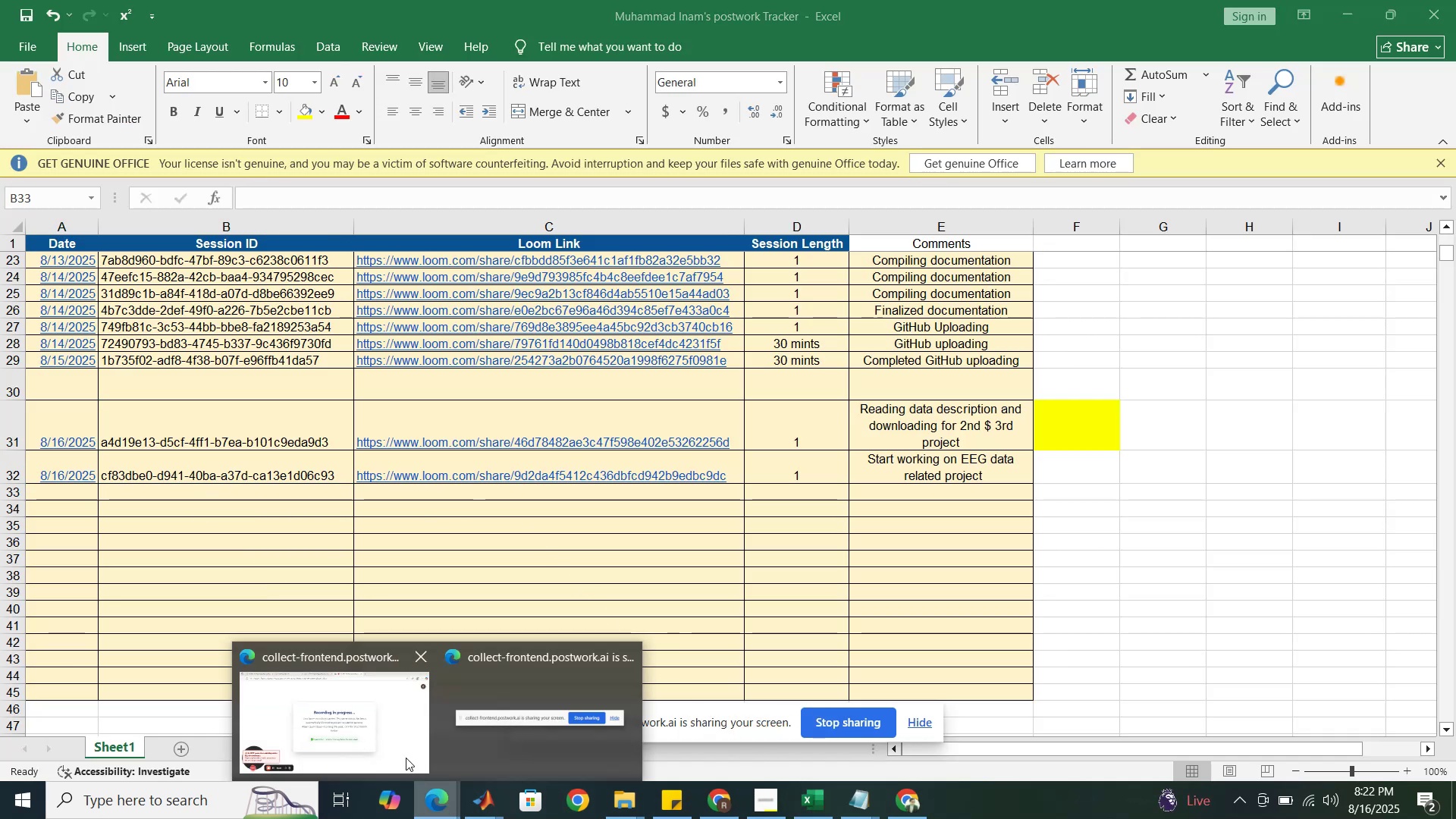 
left_click([400, 752])
 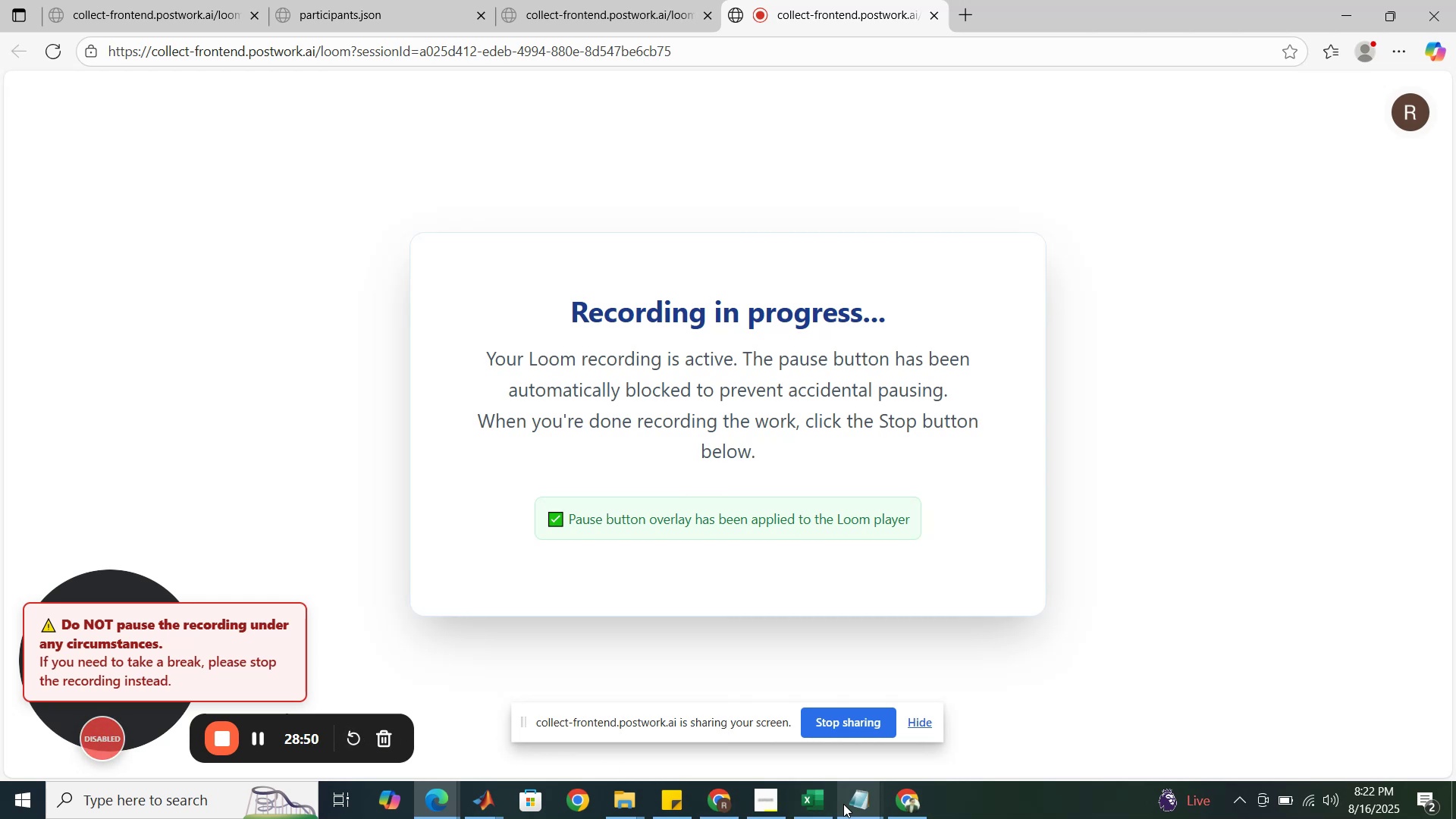 
left_click([802, 808])
 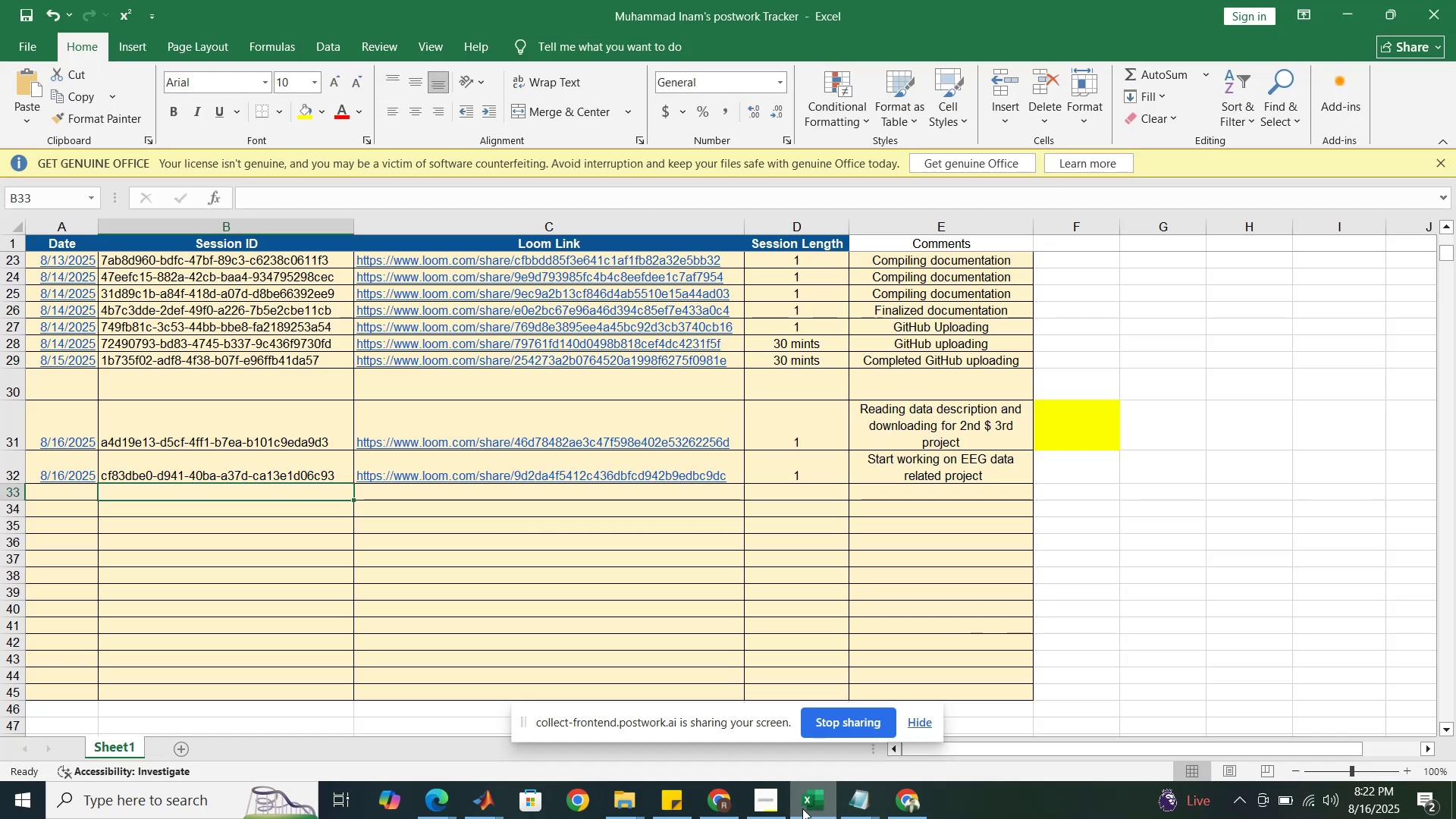 
wait(5.25)
 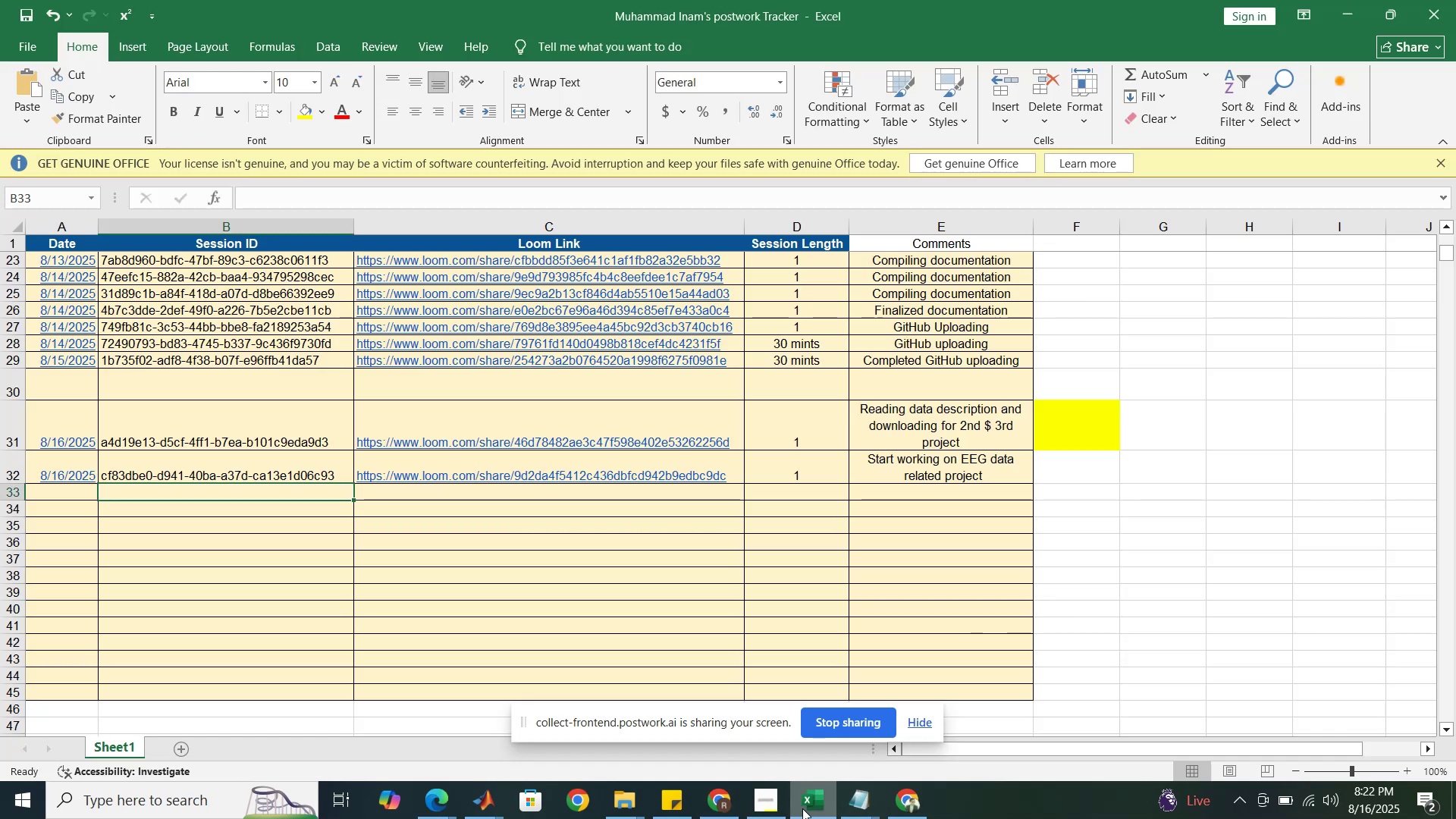 
left_click([802, 808])
 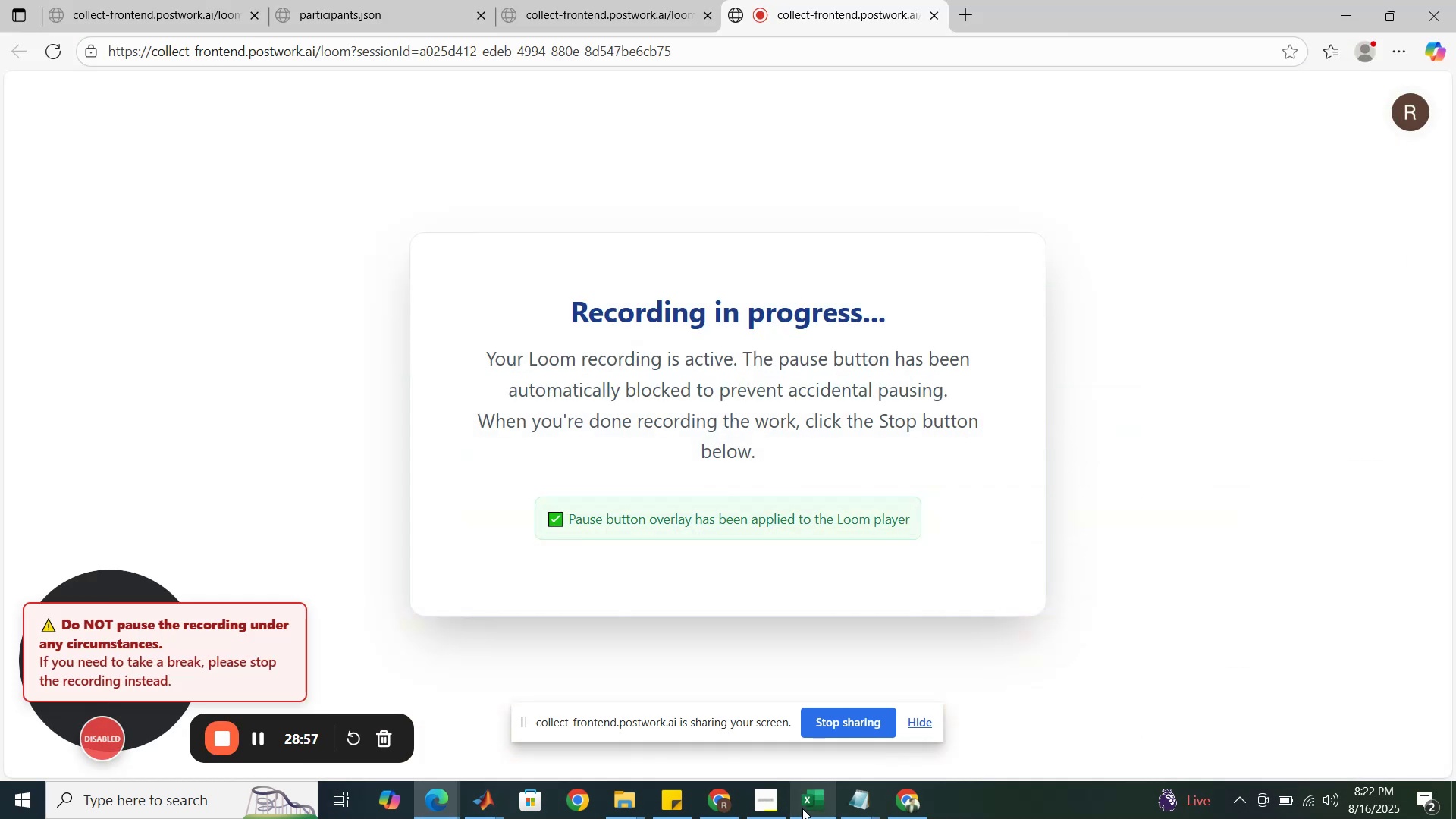 
left_click([802, 808])
 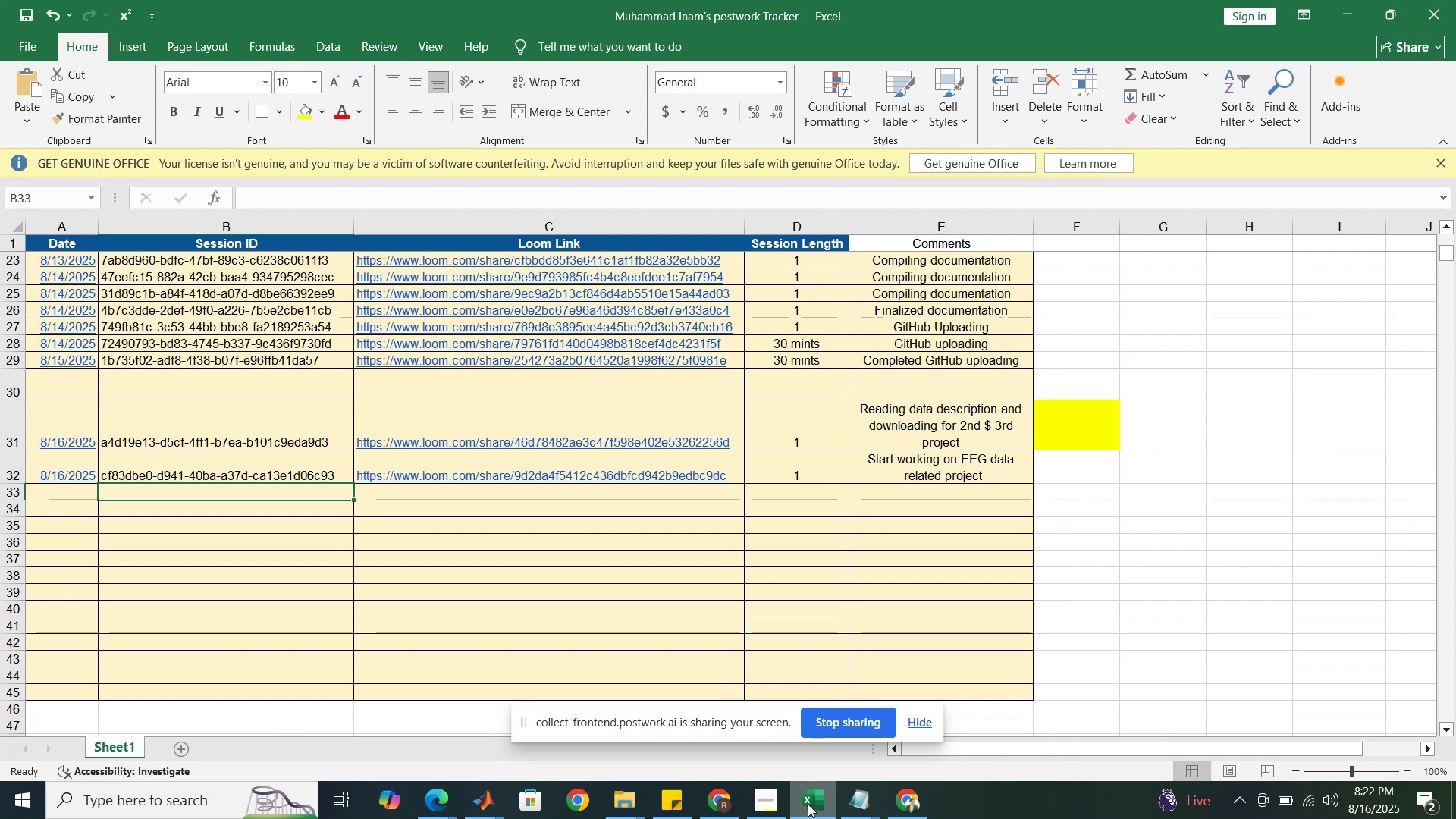 
left_click([1047, 488])
 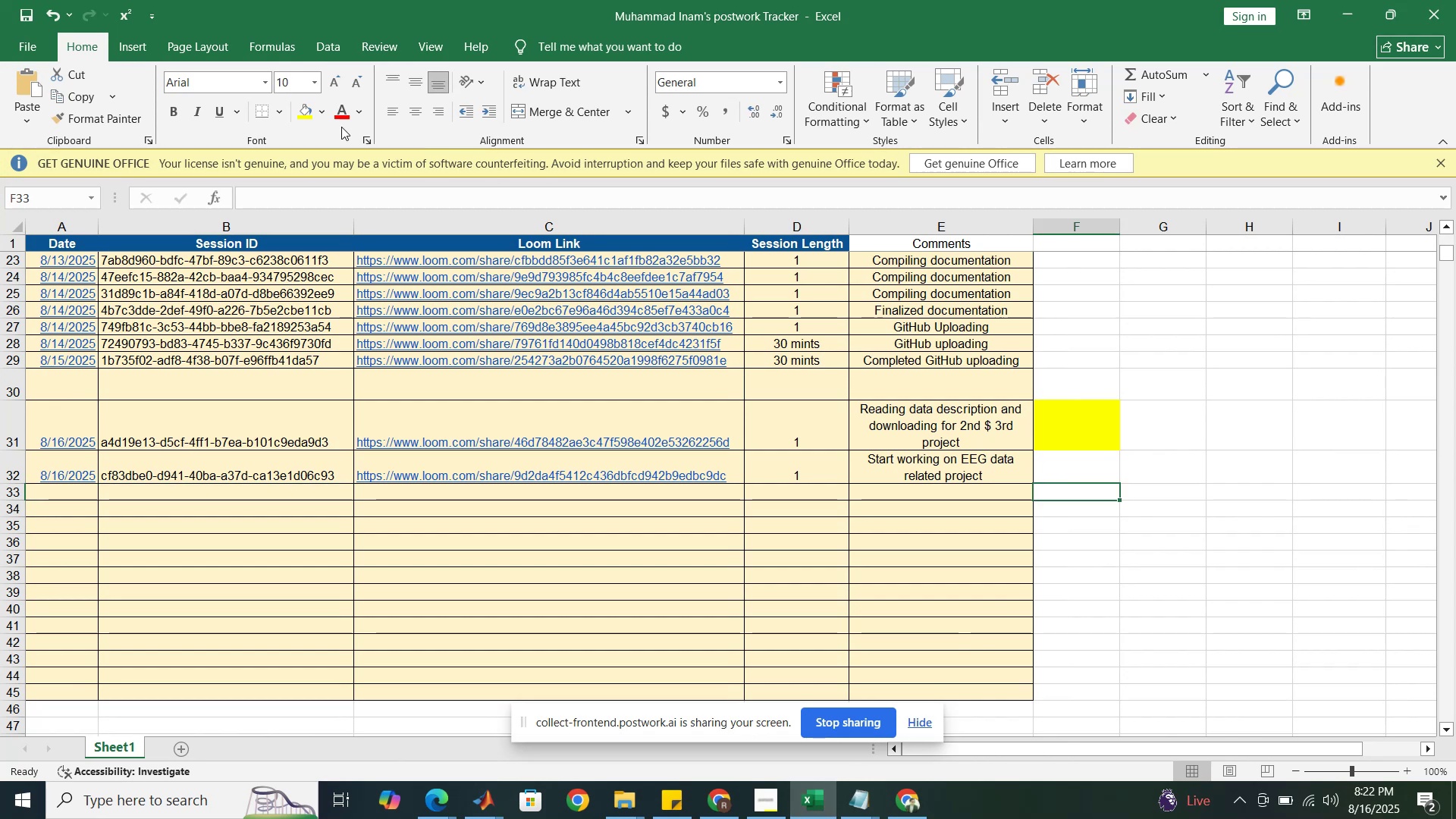 
left_click([297, 111])
 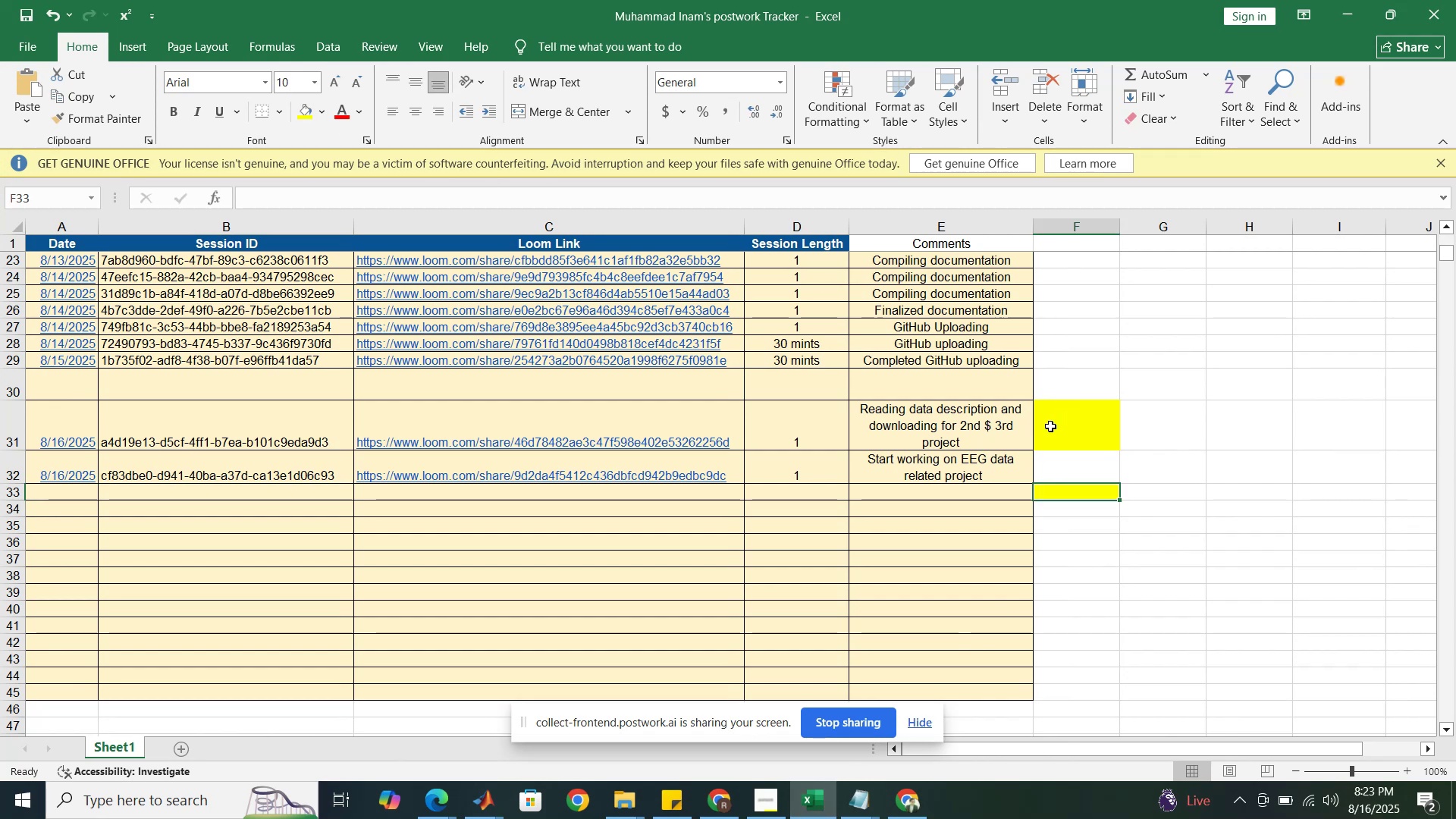 
left_click([1055, 425])
 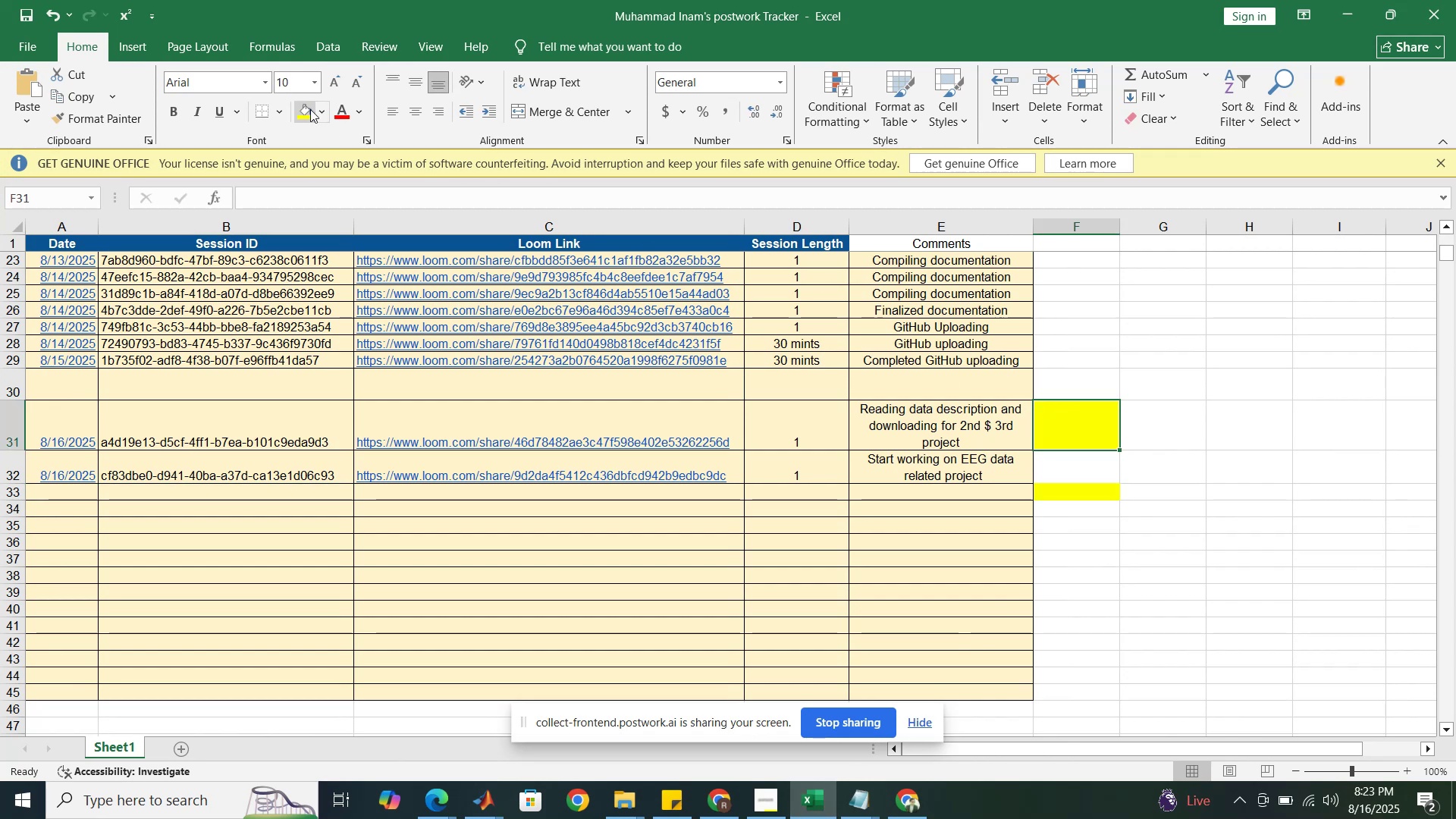 
left_click([324, 110])
 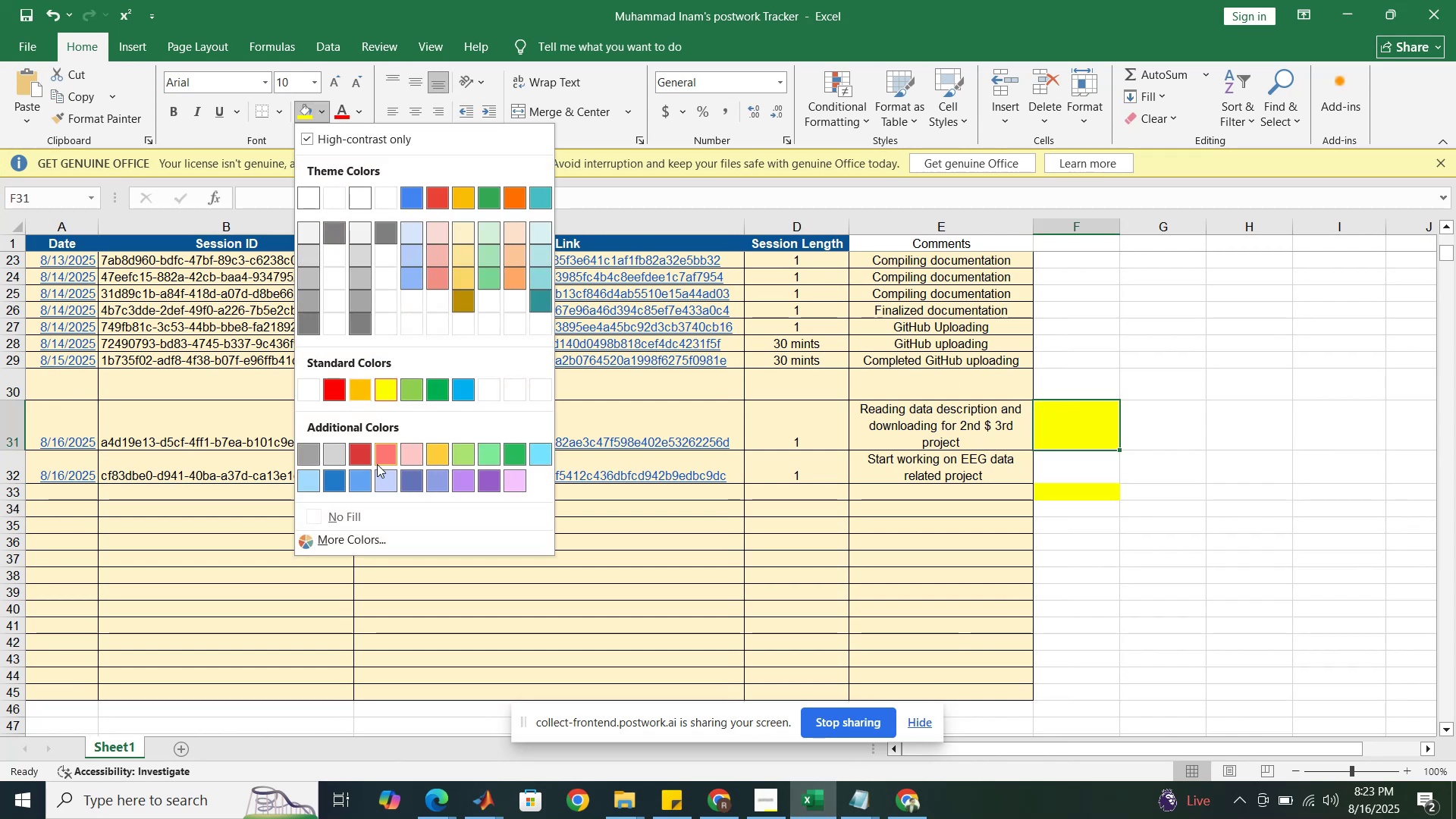 